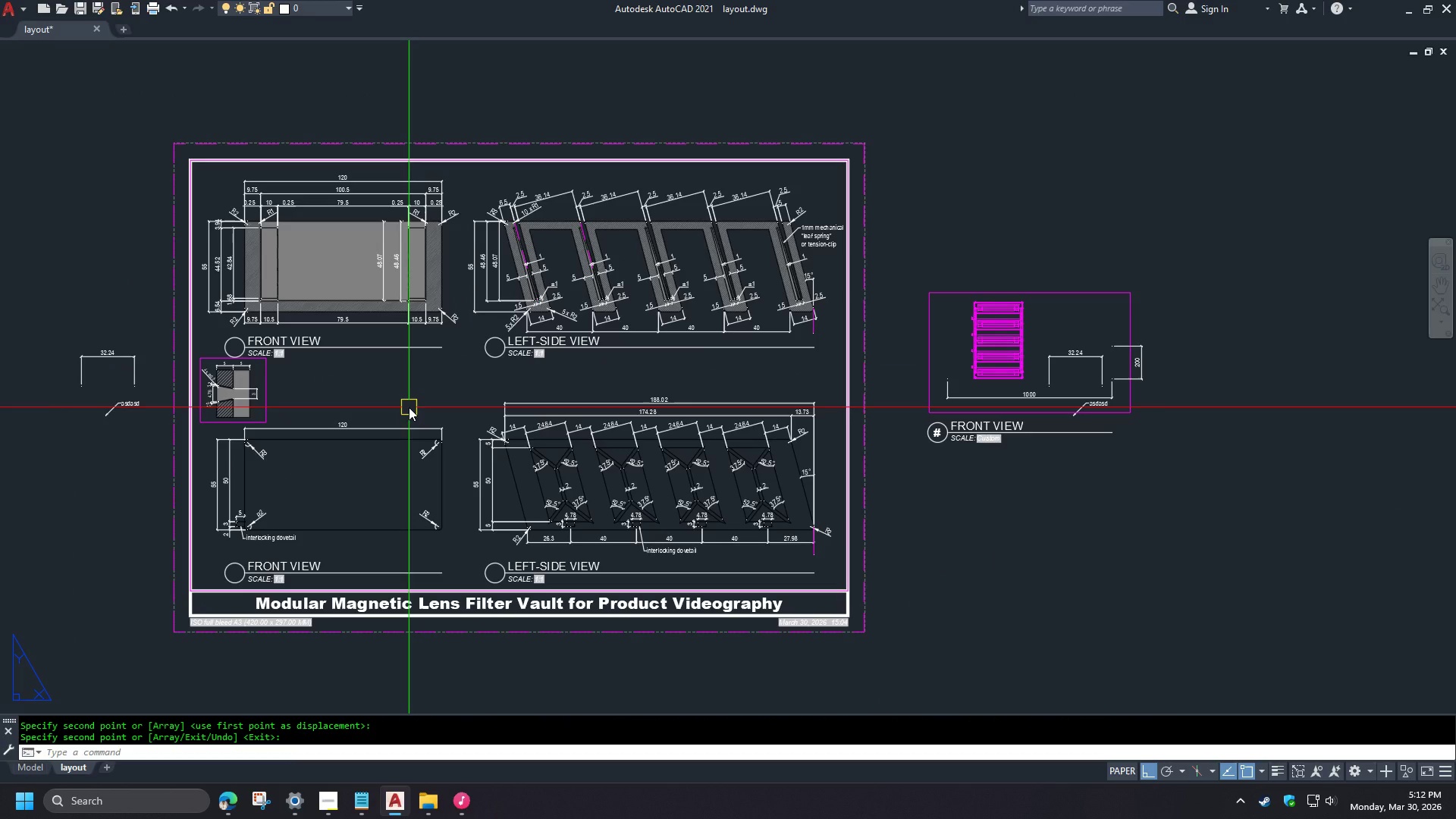 
scroll: coordinate [393, 428], scroll_direction: up, amount: 2.0
 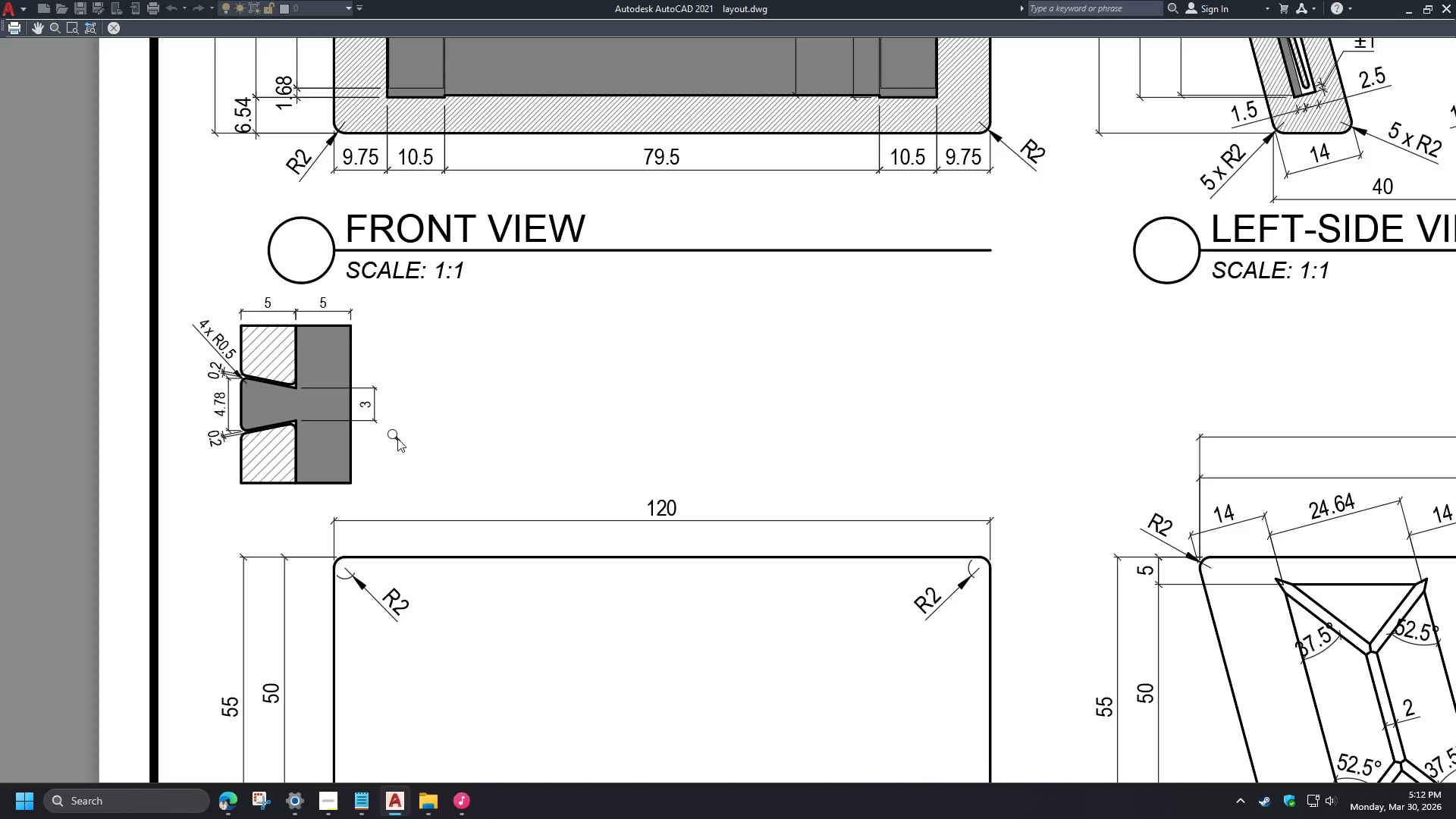 
scroll: coordinate [435, 450], scroll_direction: down, amount: 2.0
 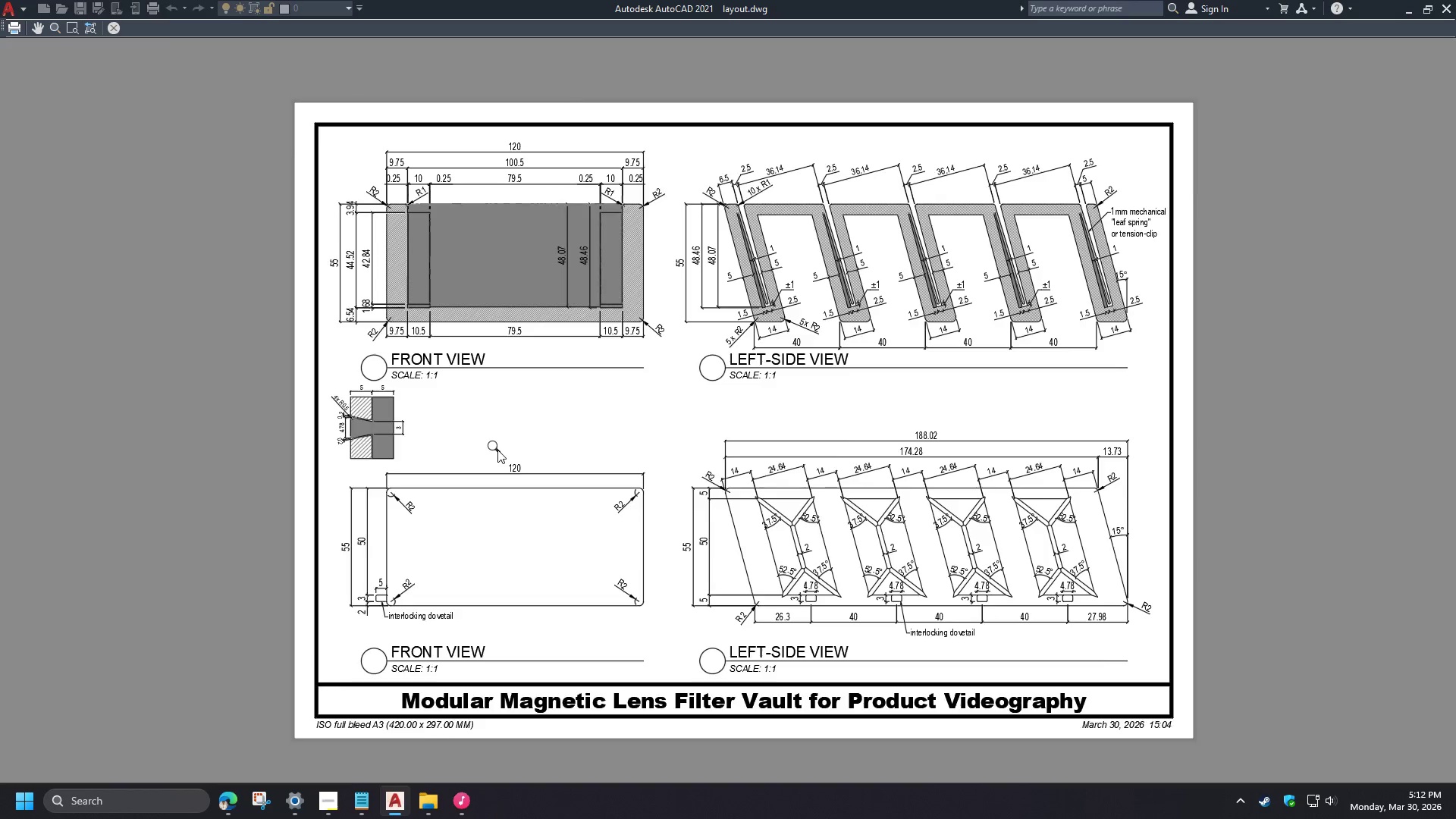 
scroll: coordinate [496, 449], scroll_direction: none, amount: 0.0
 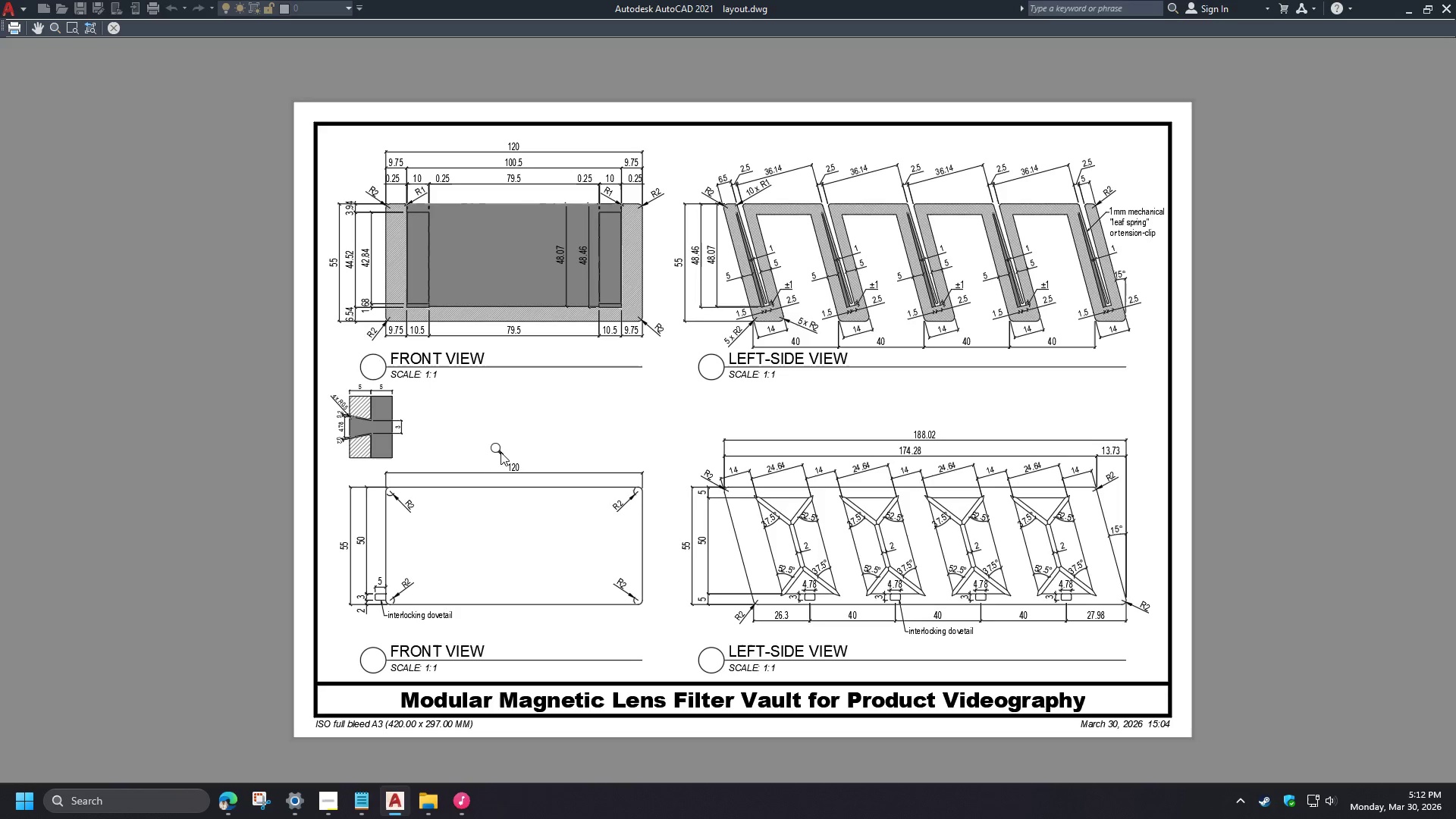 
wait(5.78)
 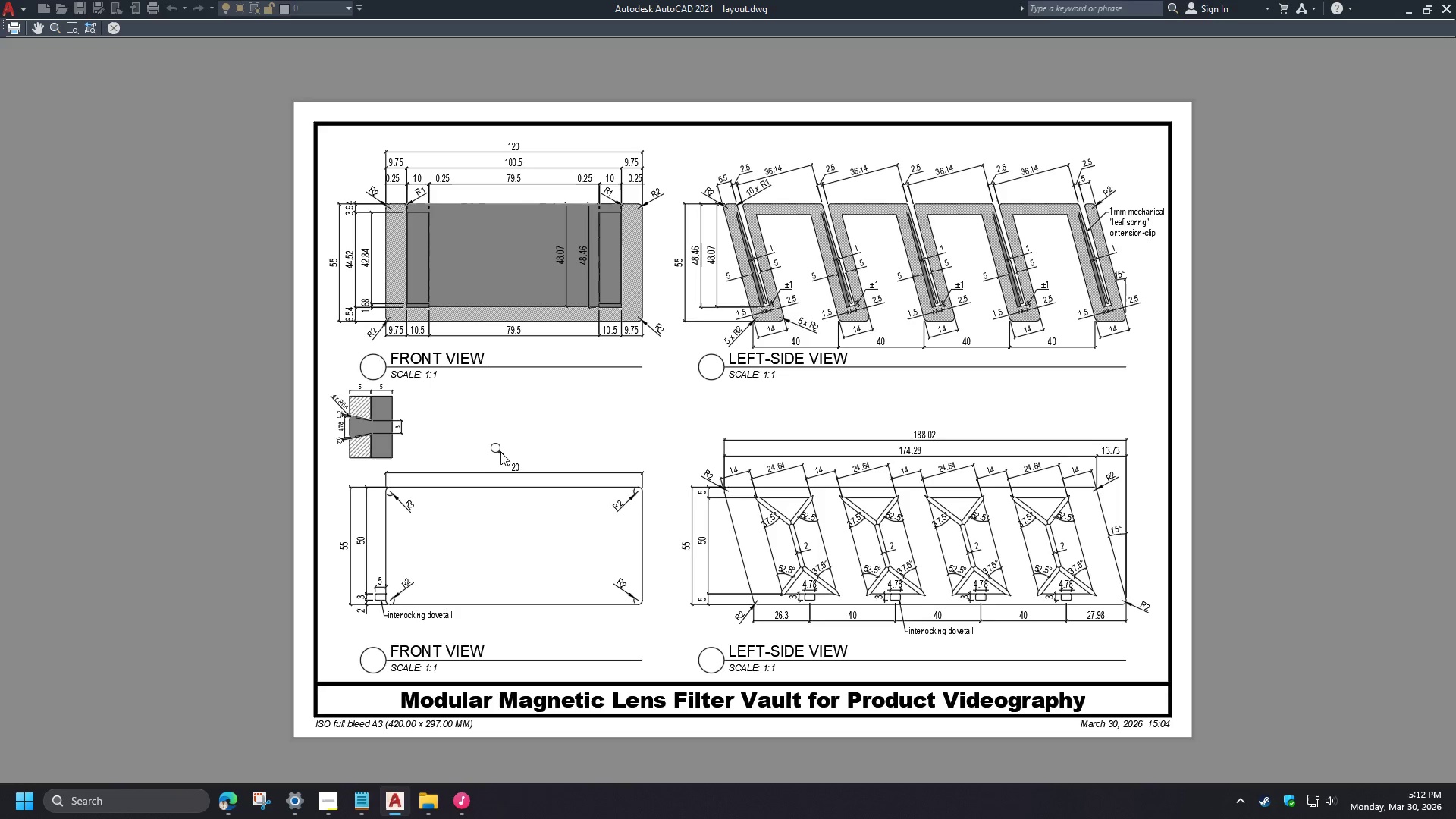 
key(Escape)
 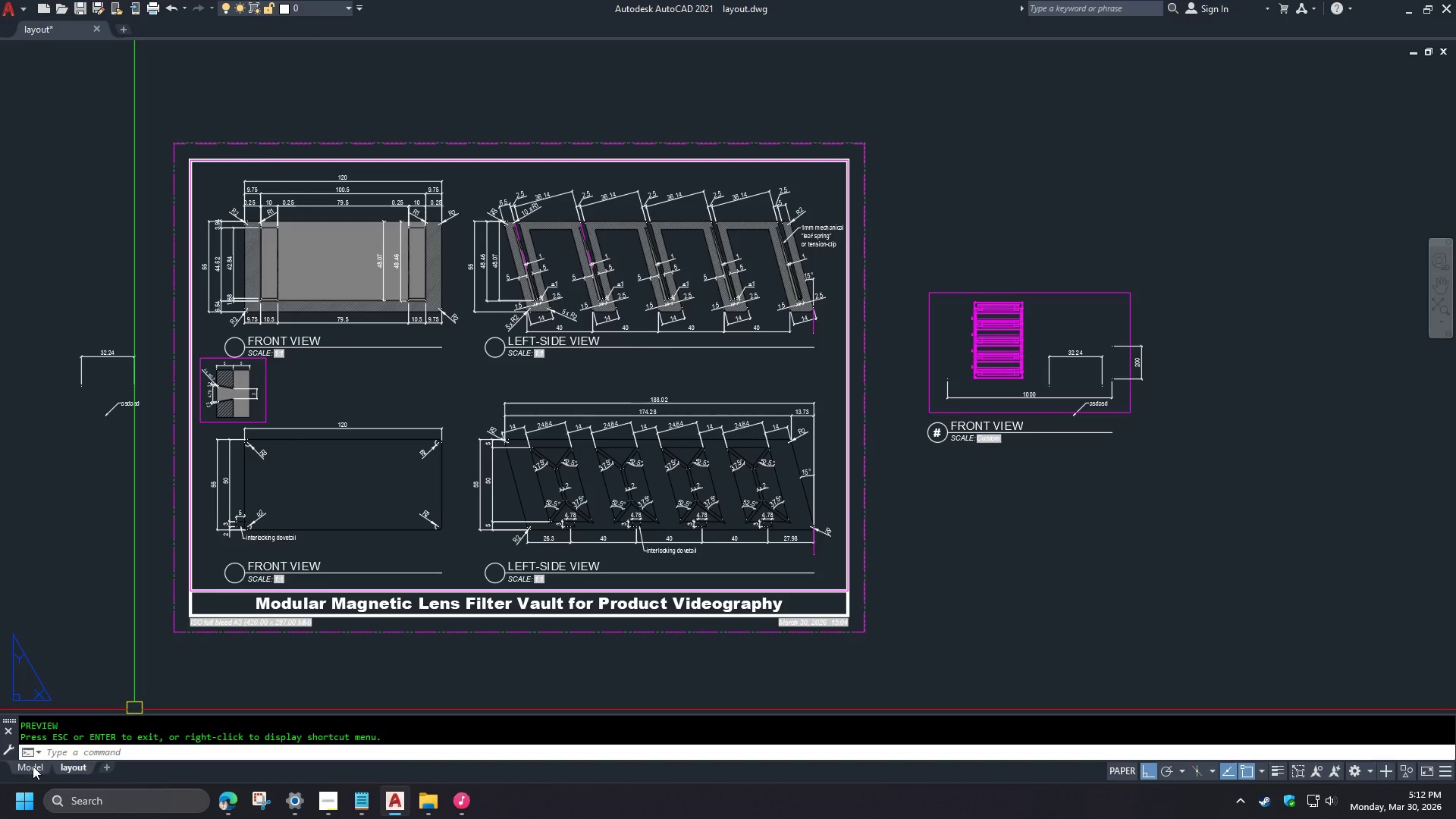 
left_click([33, 766])
 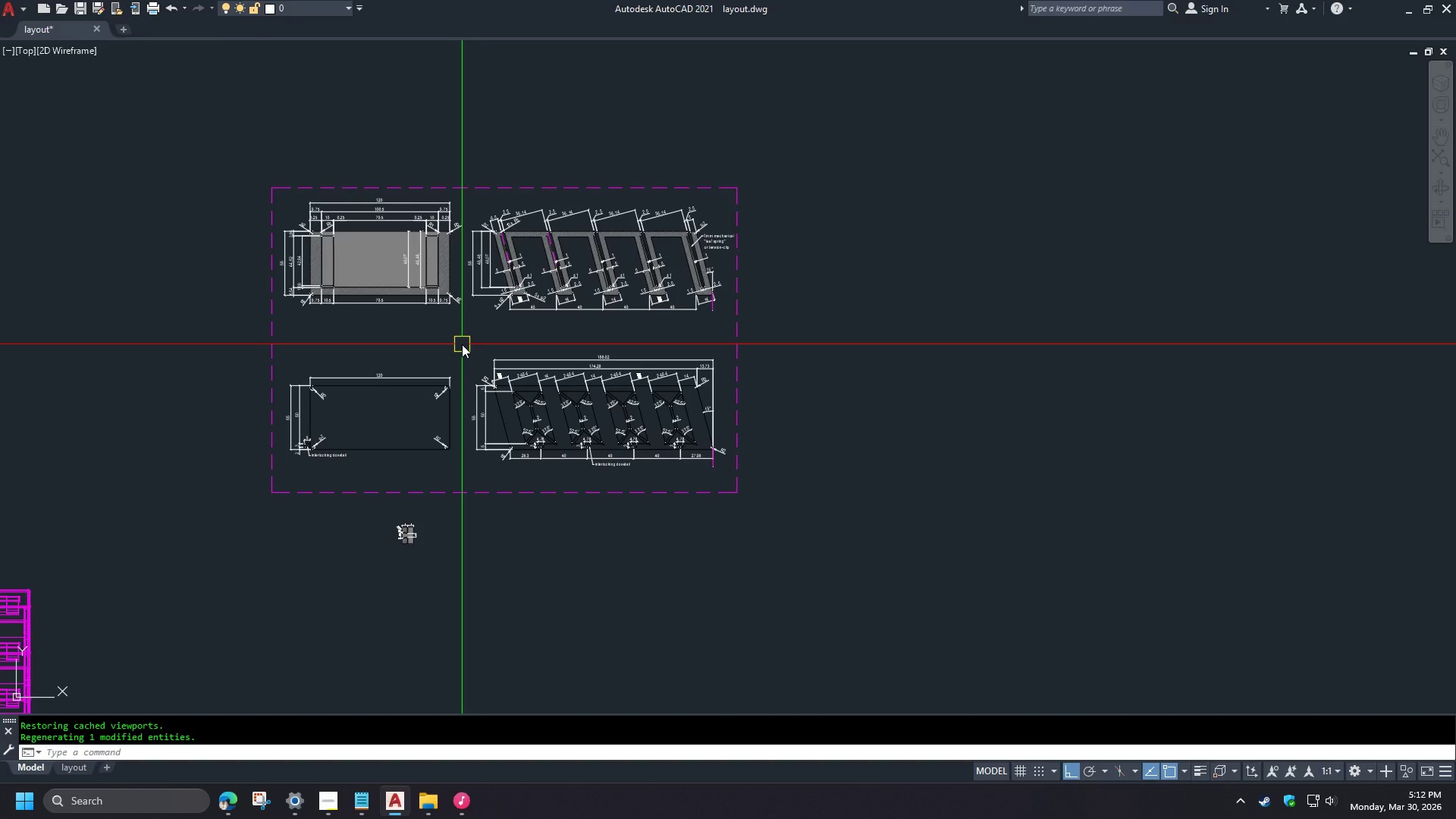 
left_click([74, 763])
 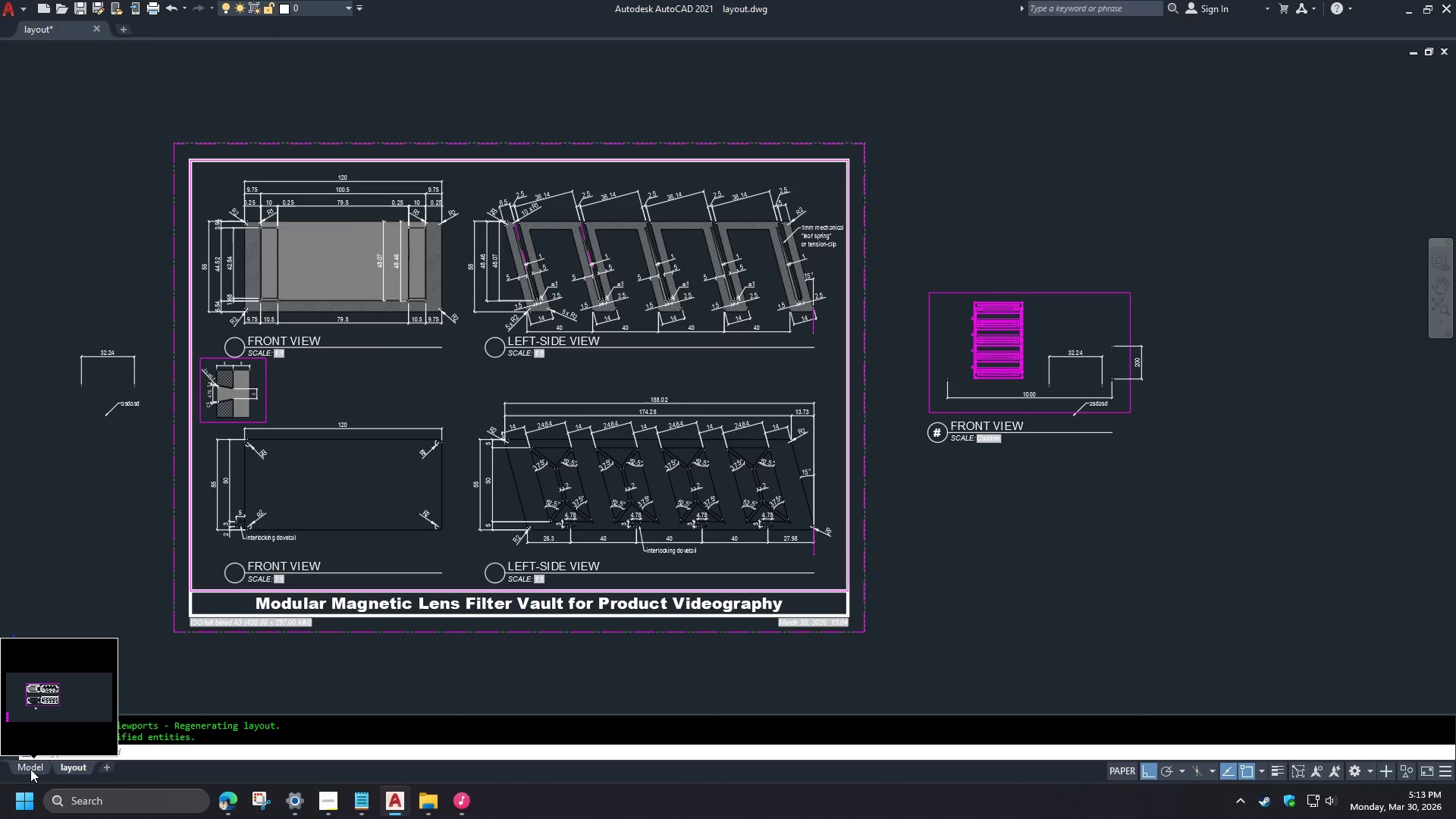 
wait(6.5)
 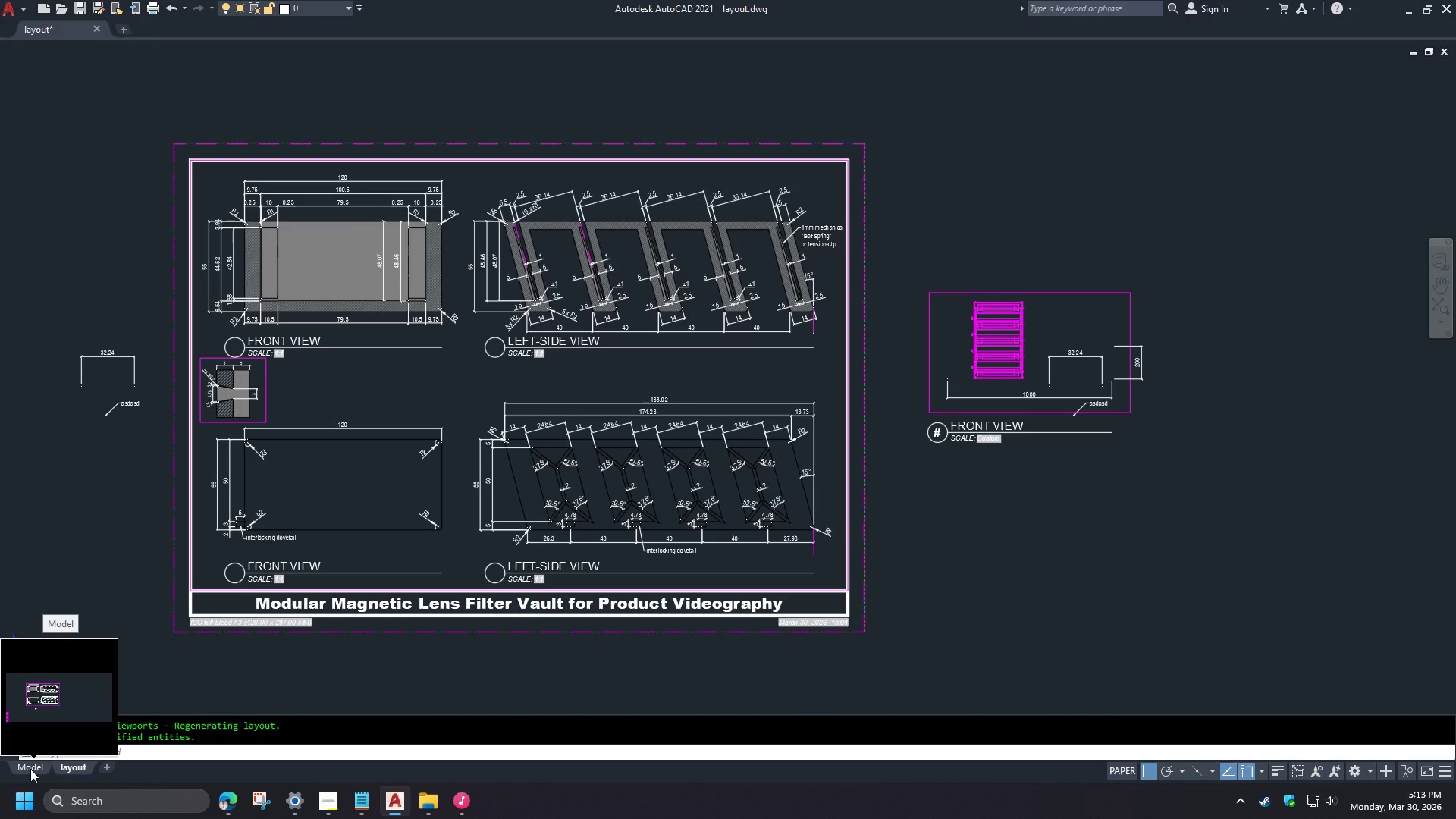 
left_click([30, 769])
 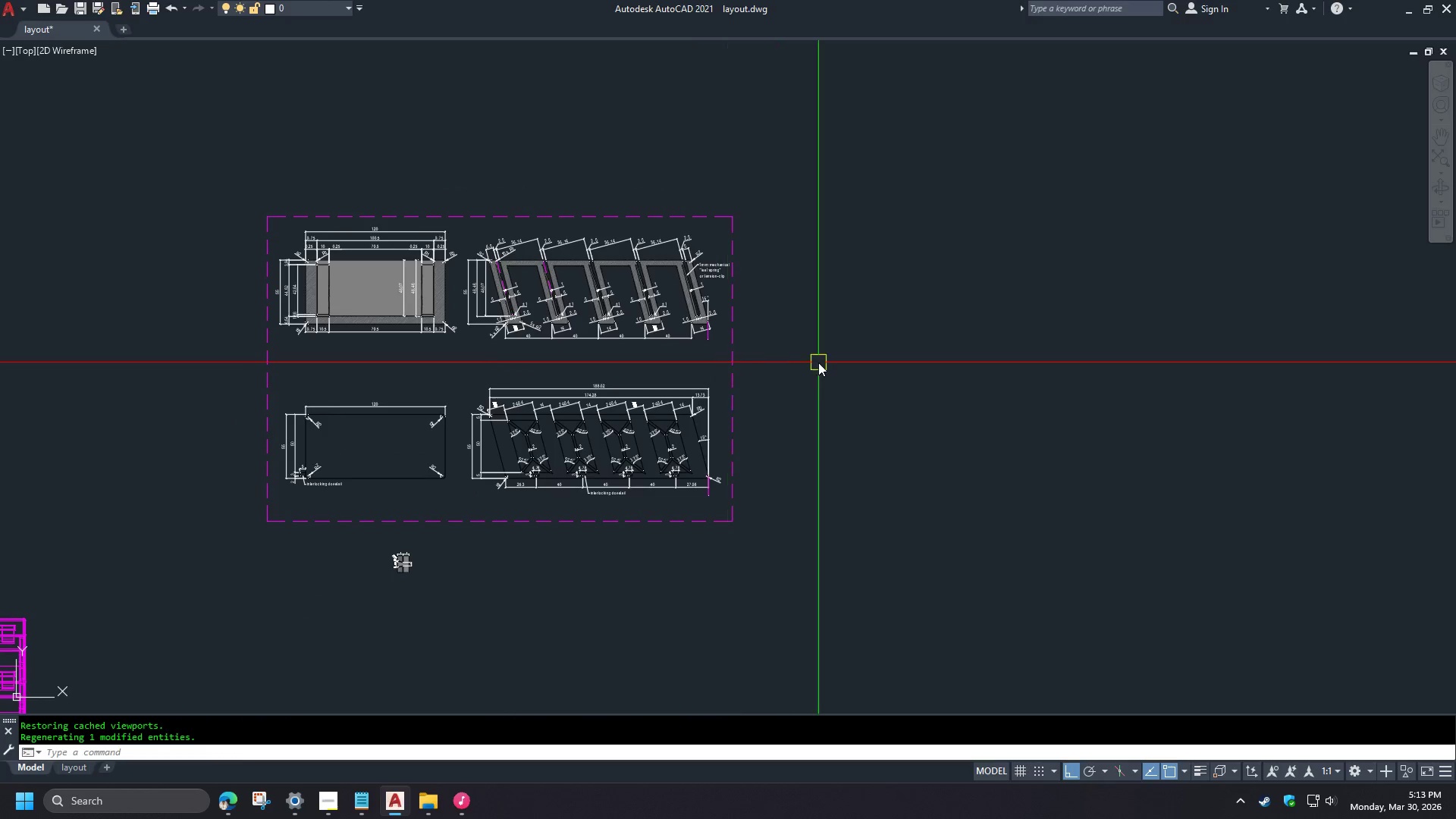 
left_click([180, 175])
 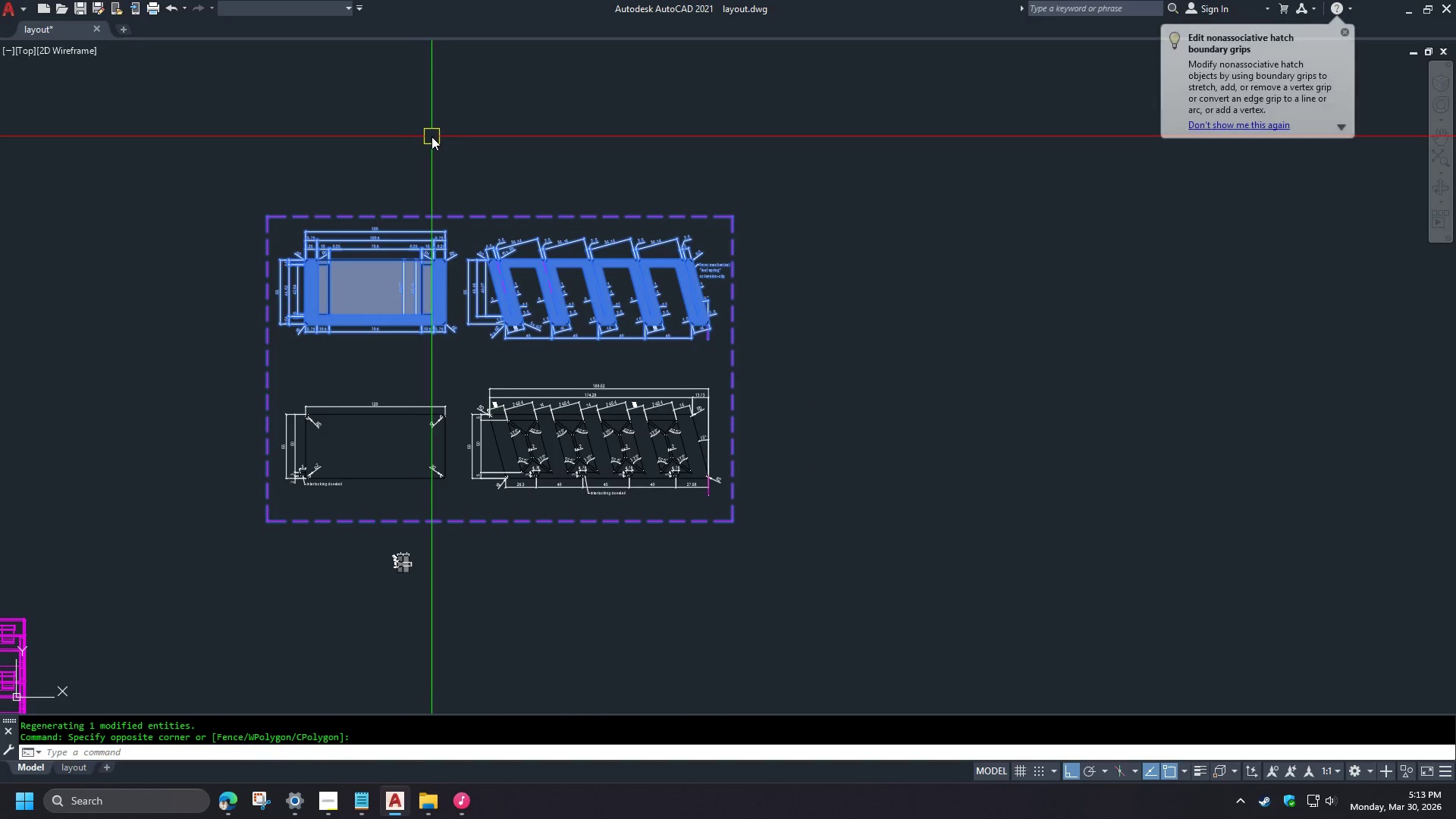 
key(M)
 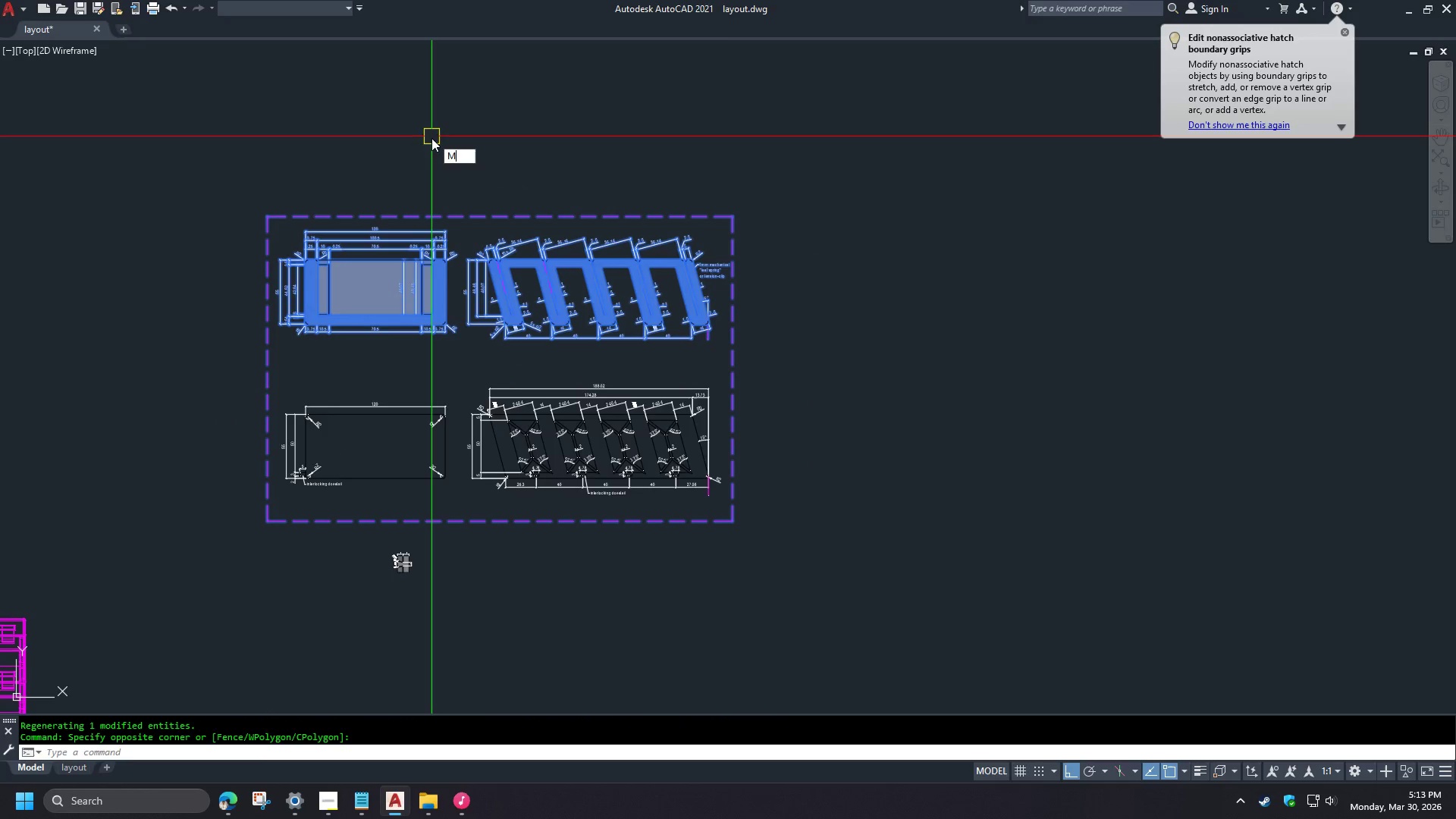 
key(Space)
 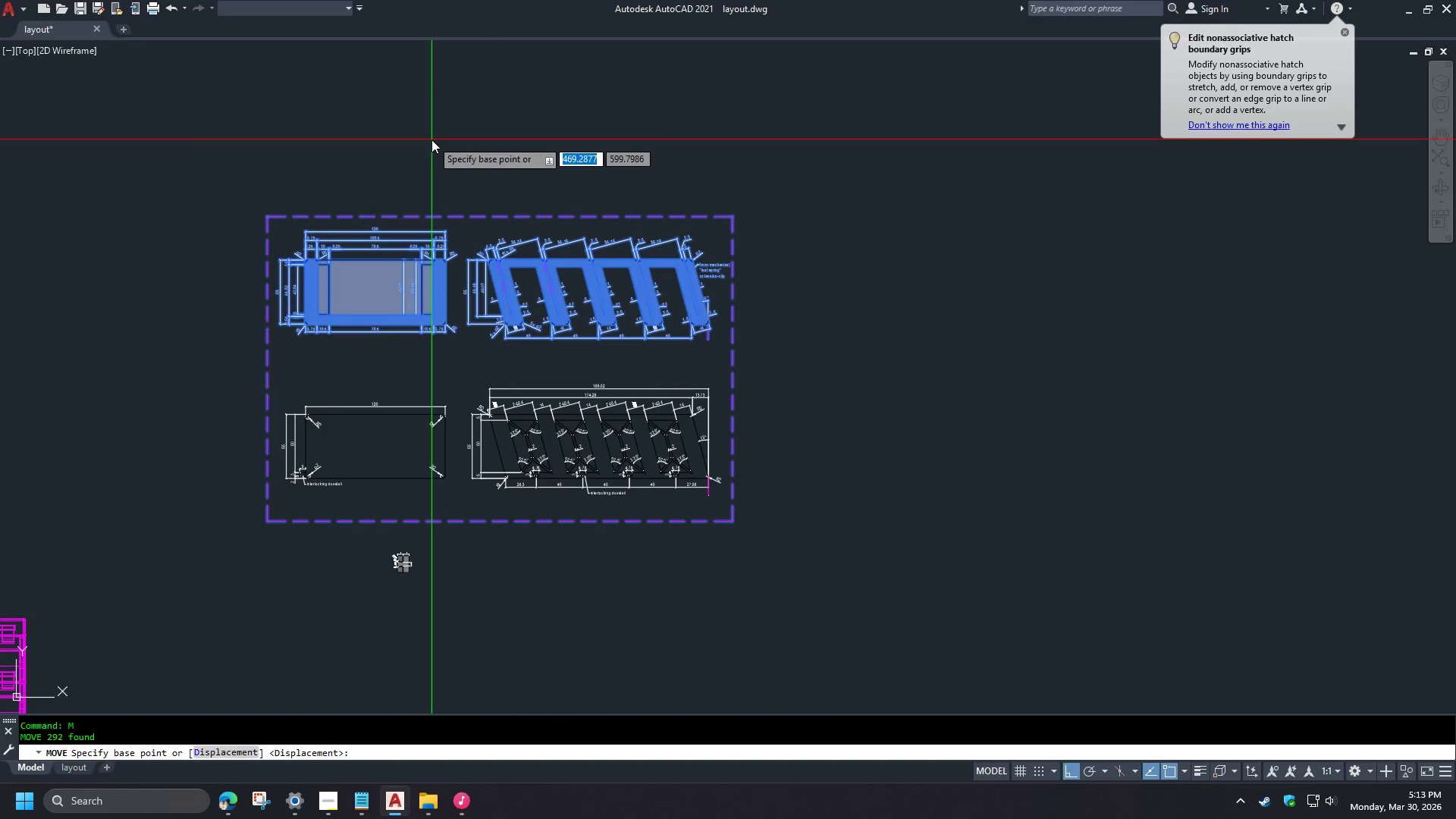 
left_click([431, 140])
 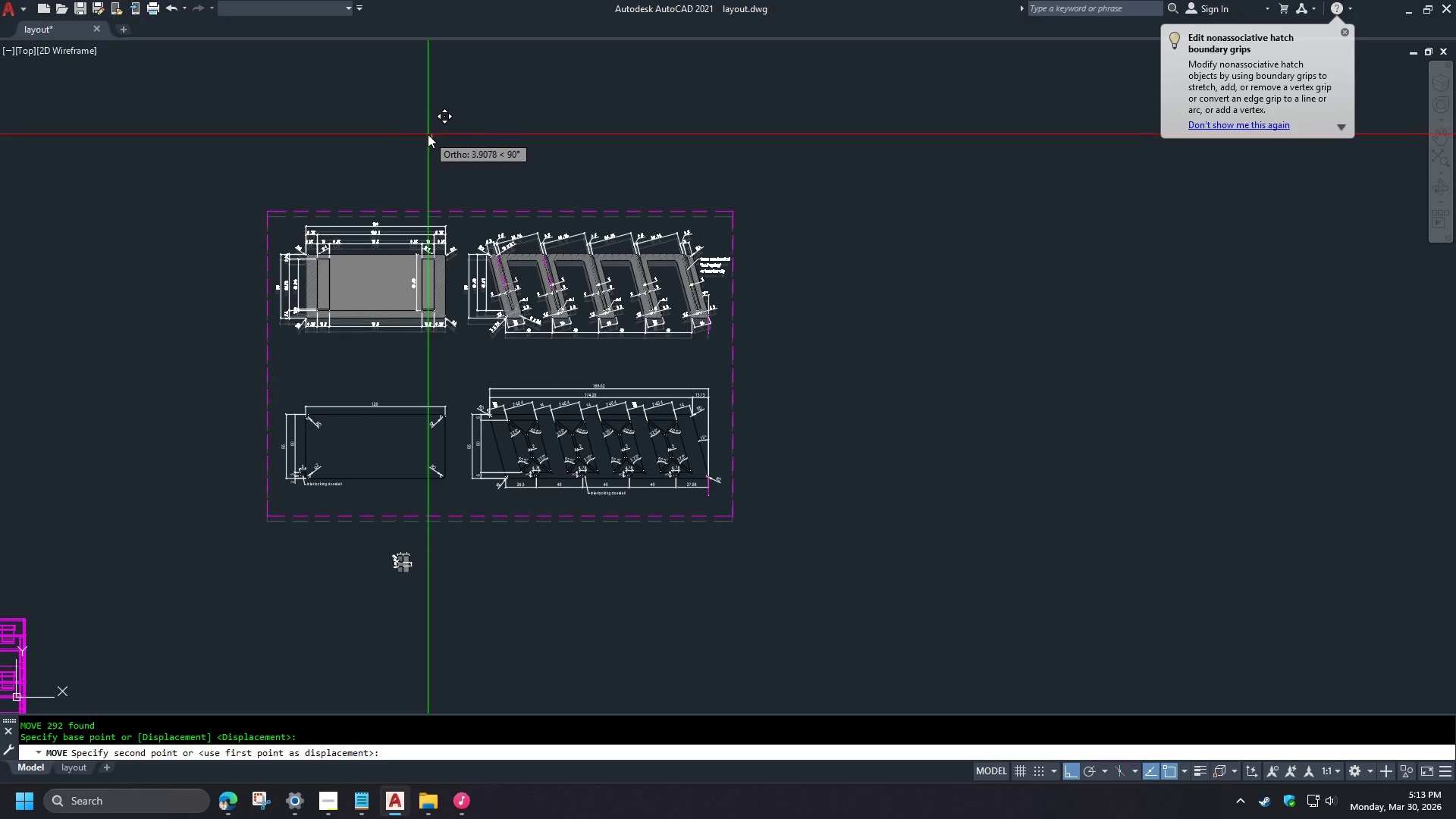 
left_click([428, 133])
 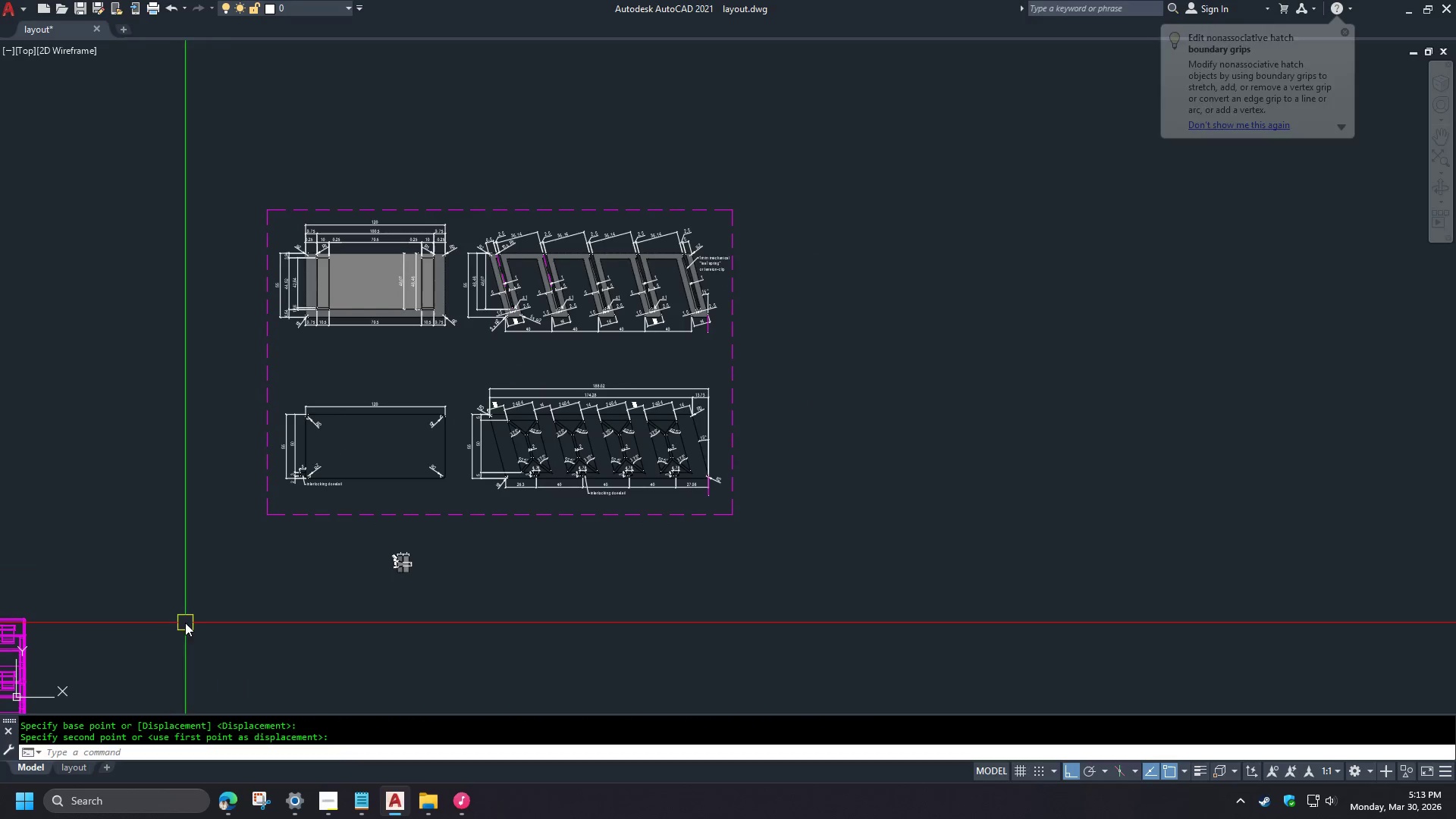 
left_click([72, 766])
 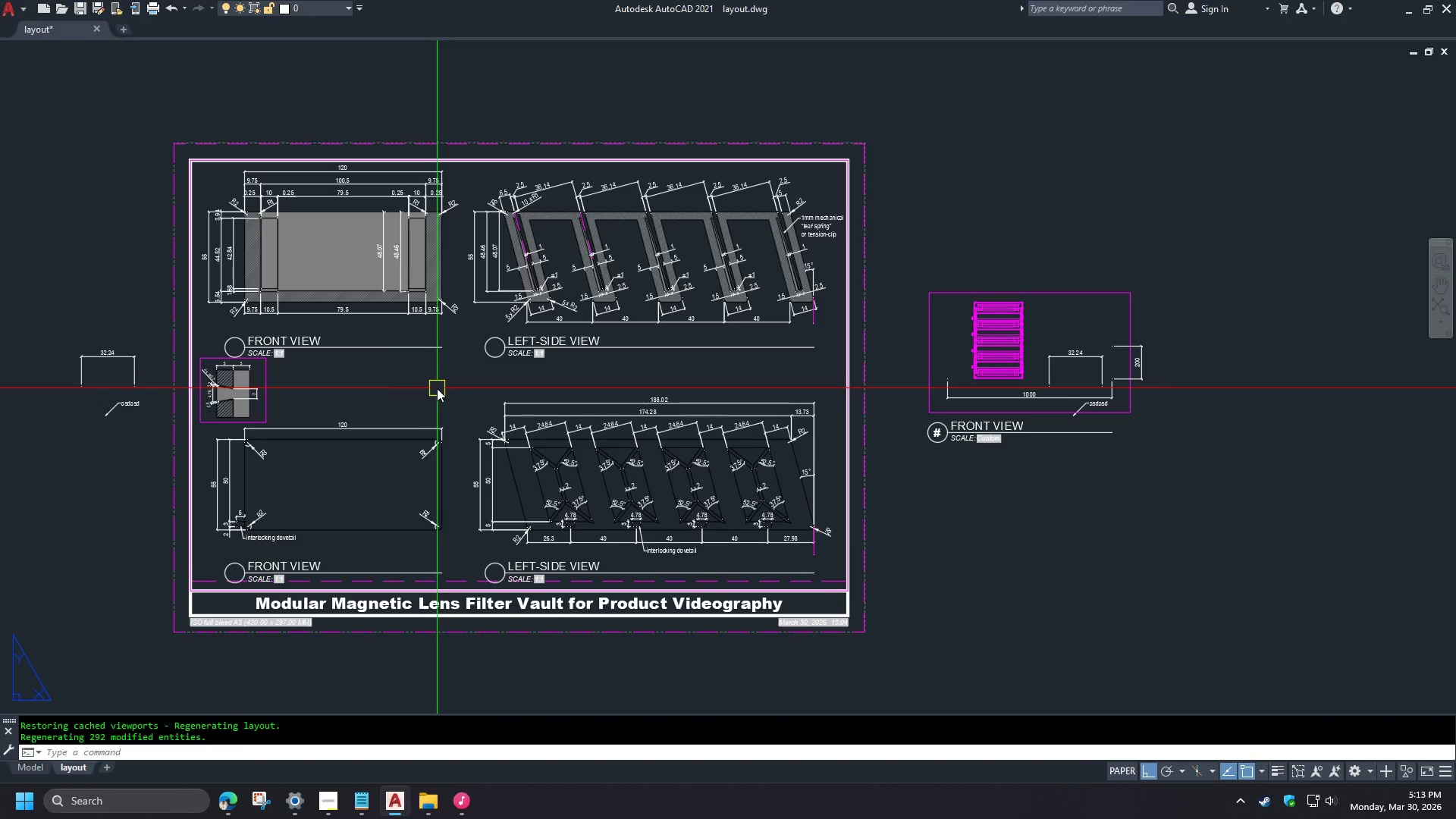 
double_click([383, 393])
 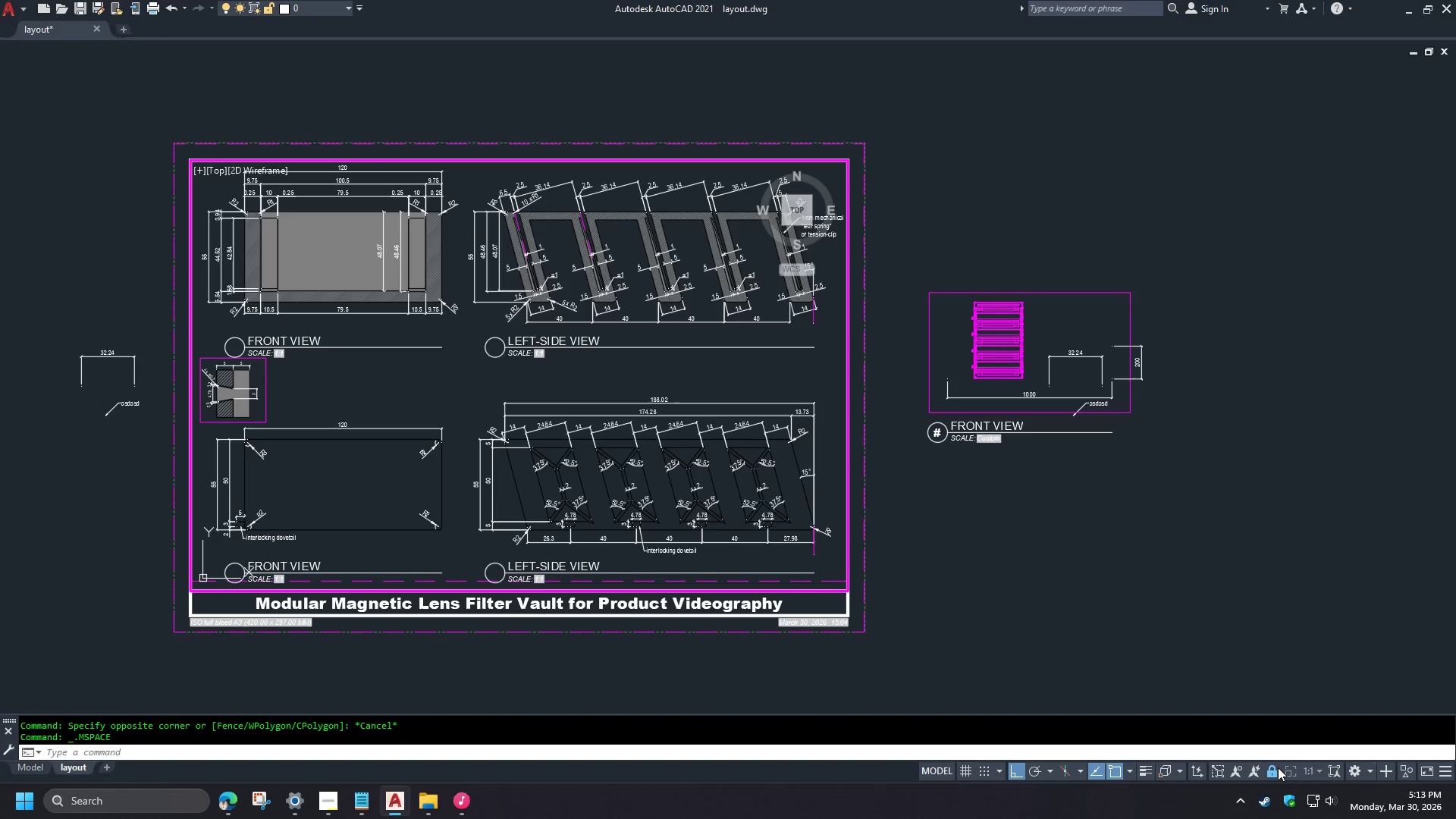 
key(Z)
 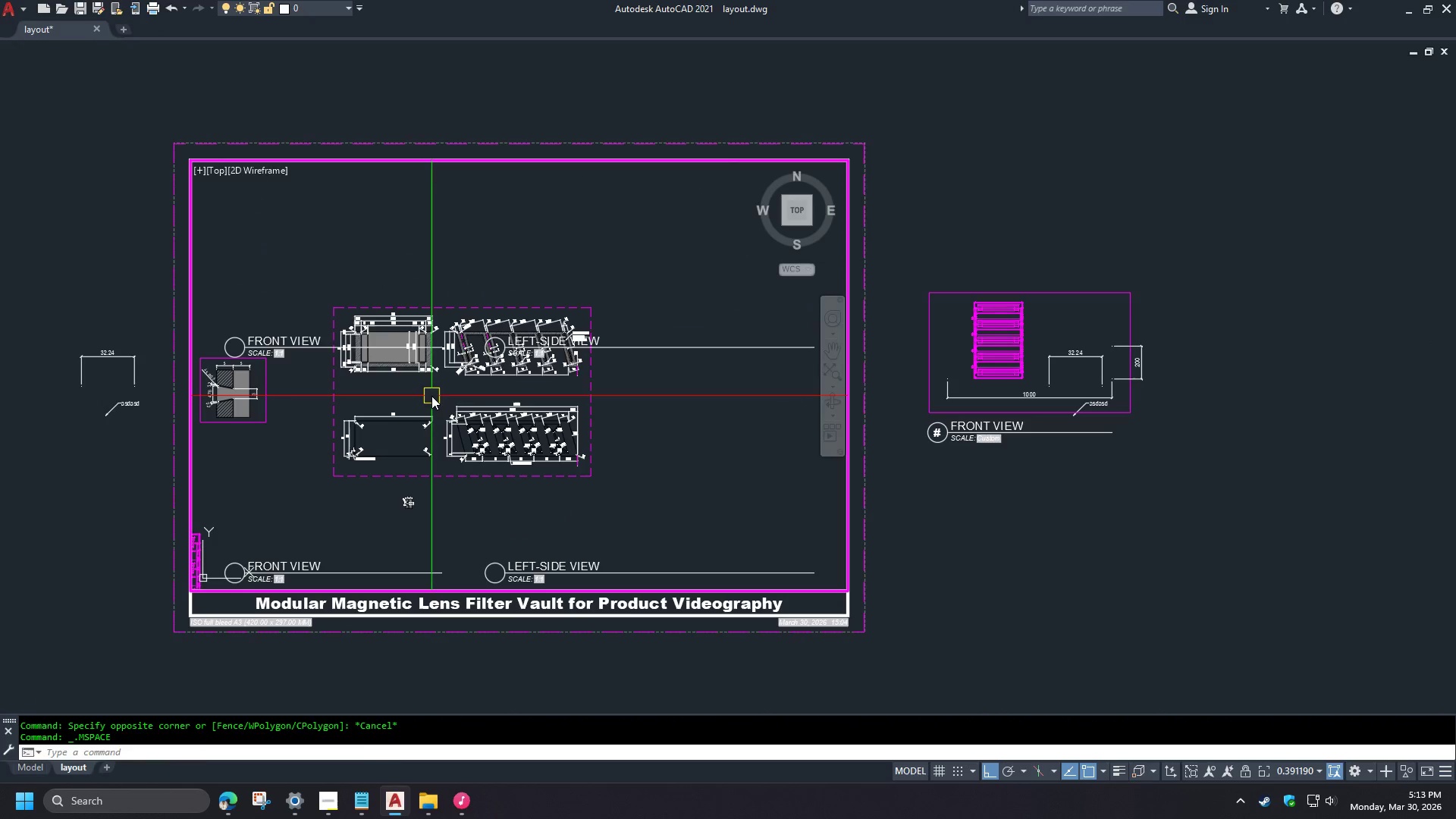 
key(Space)
 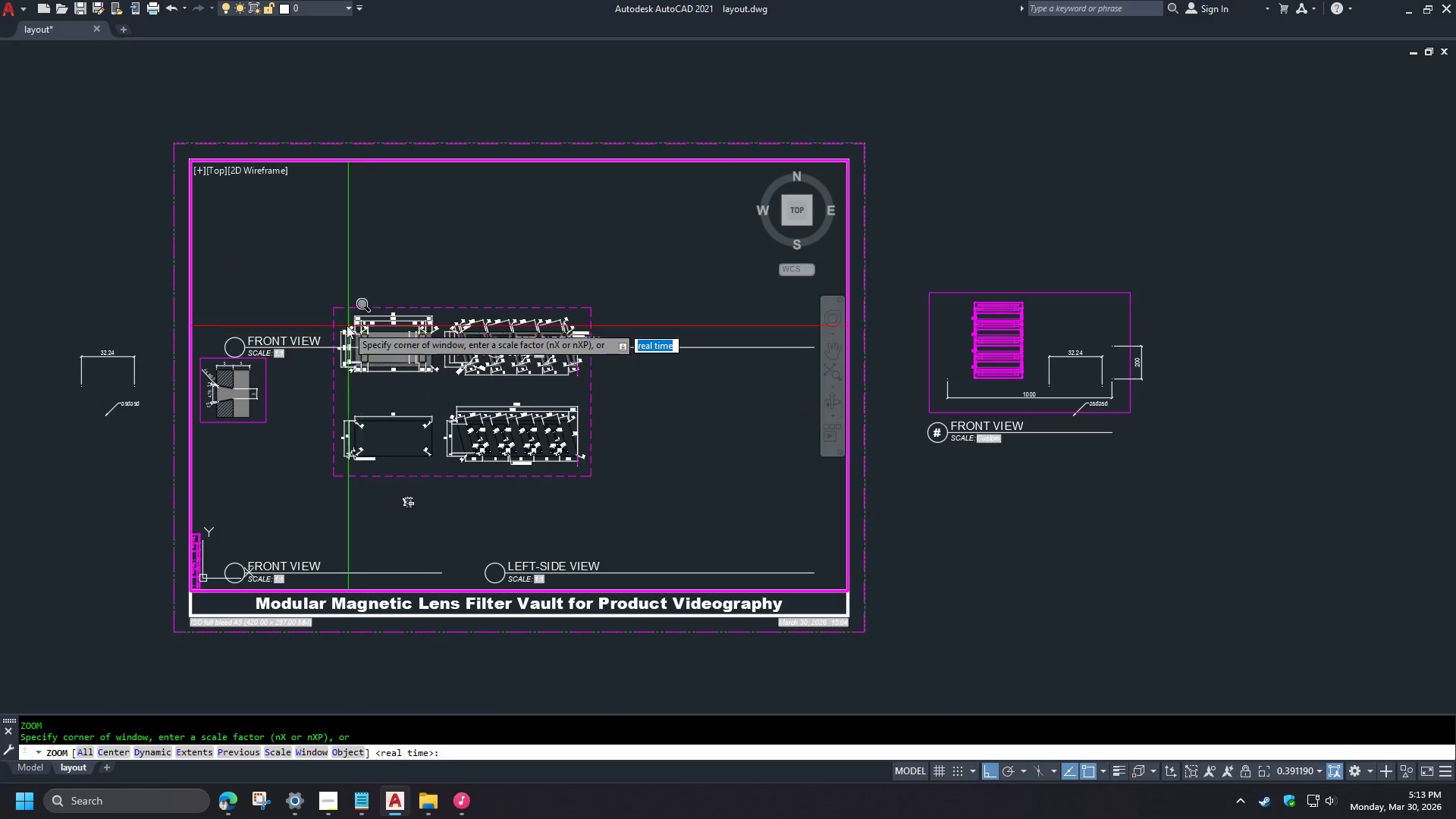 
key(E)
 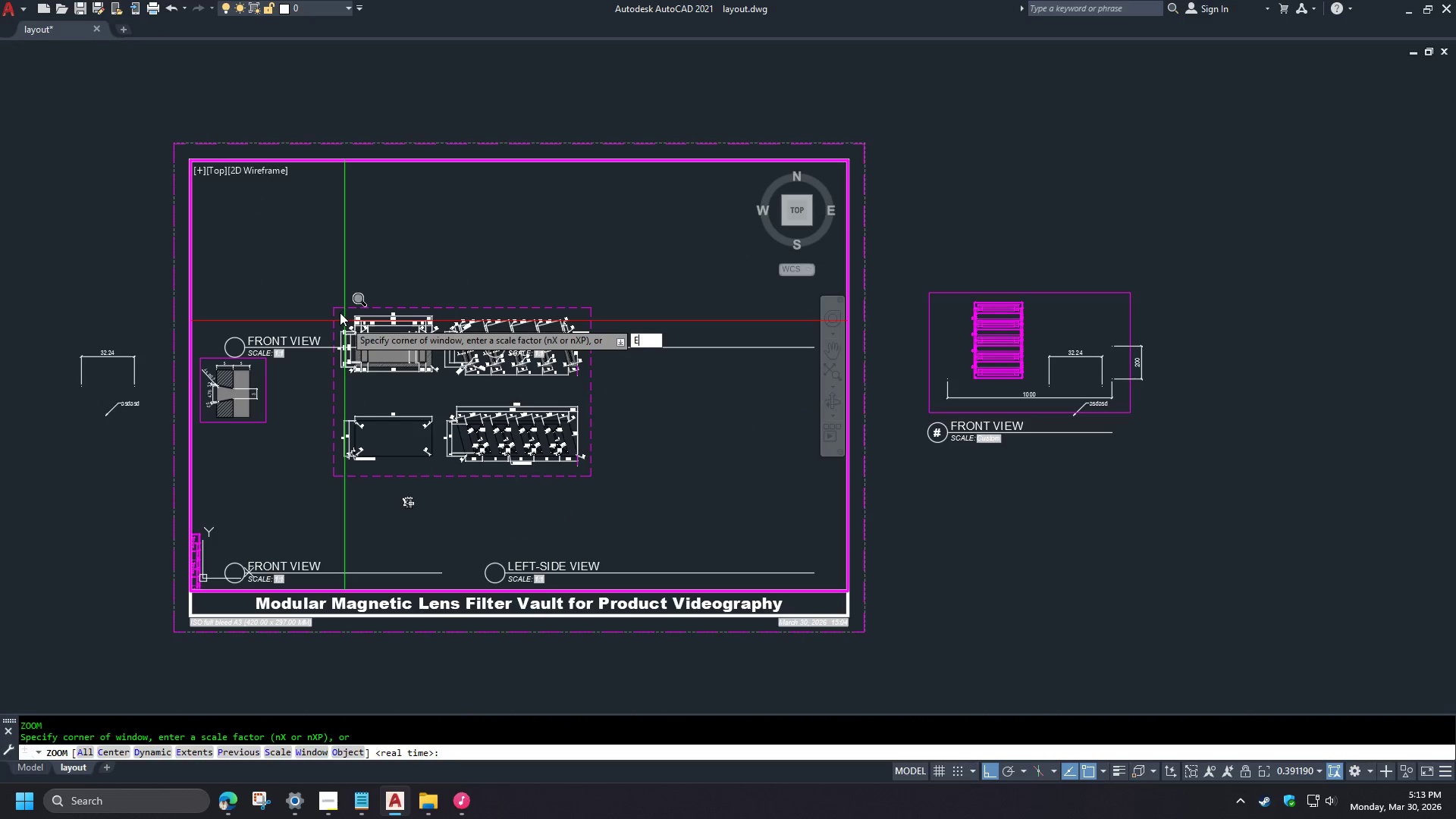 
type(ND )
 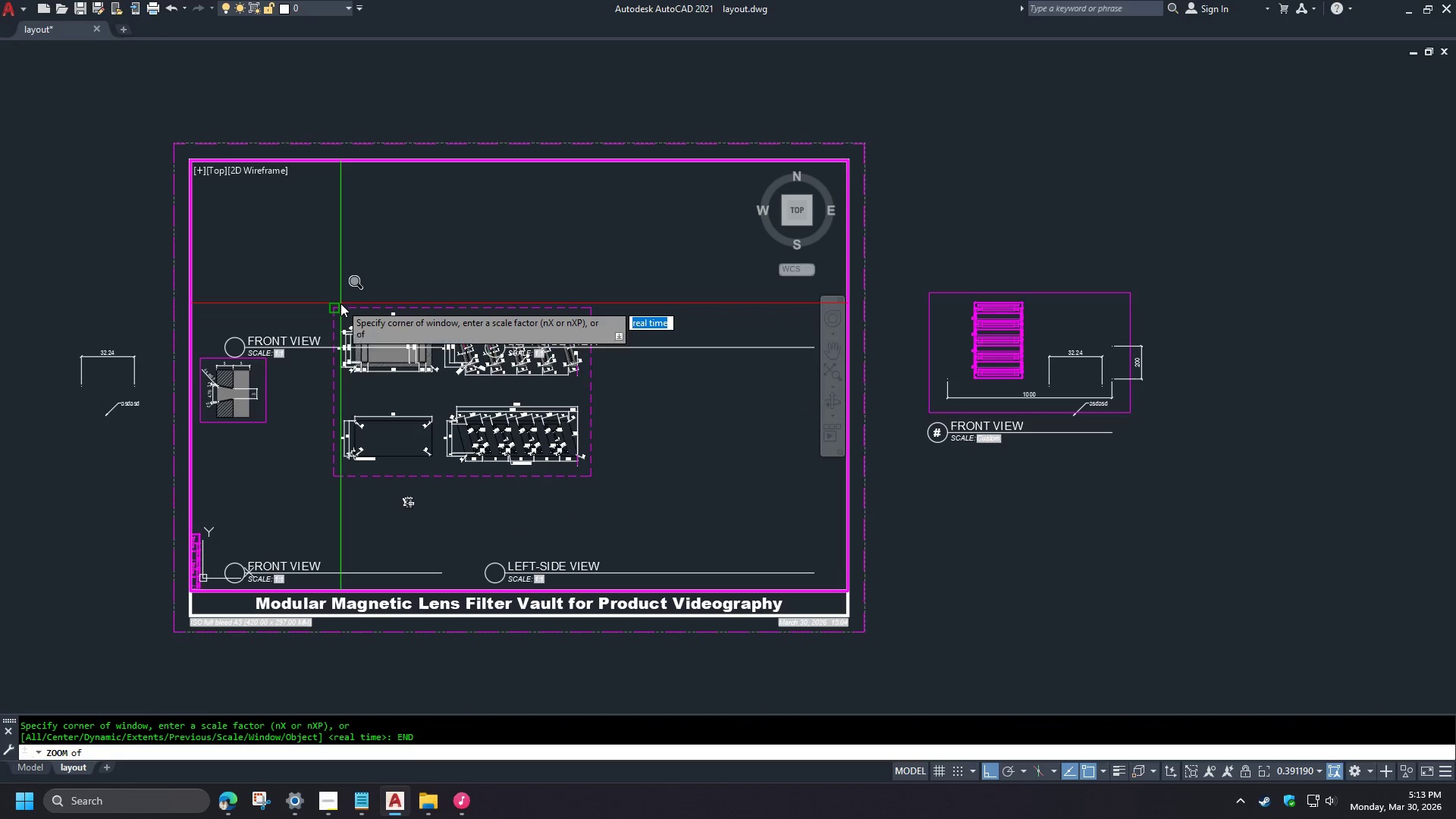 
left_click([340, 303])
 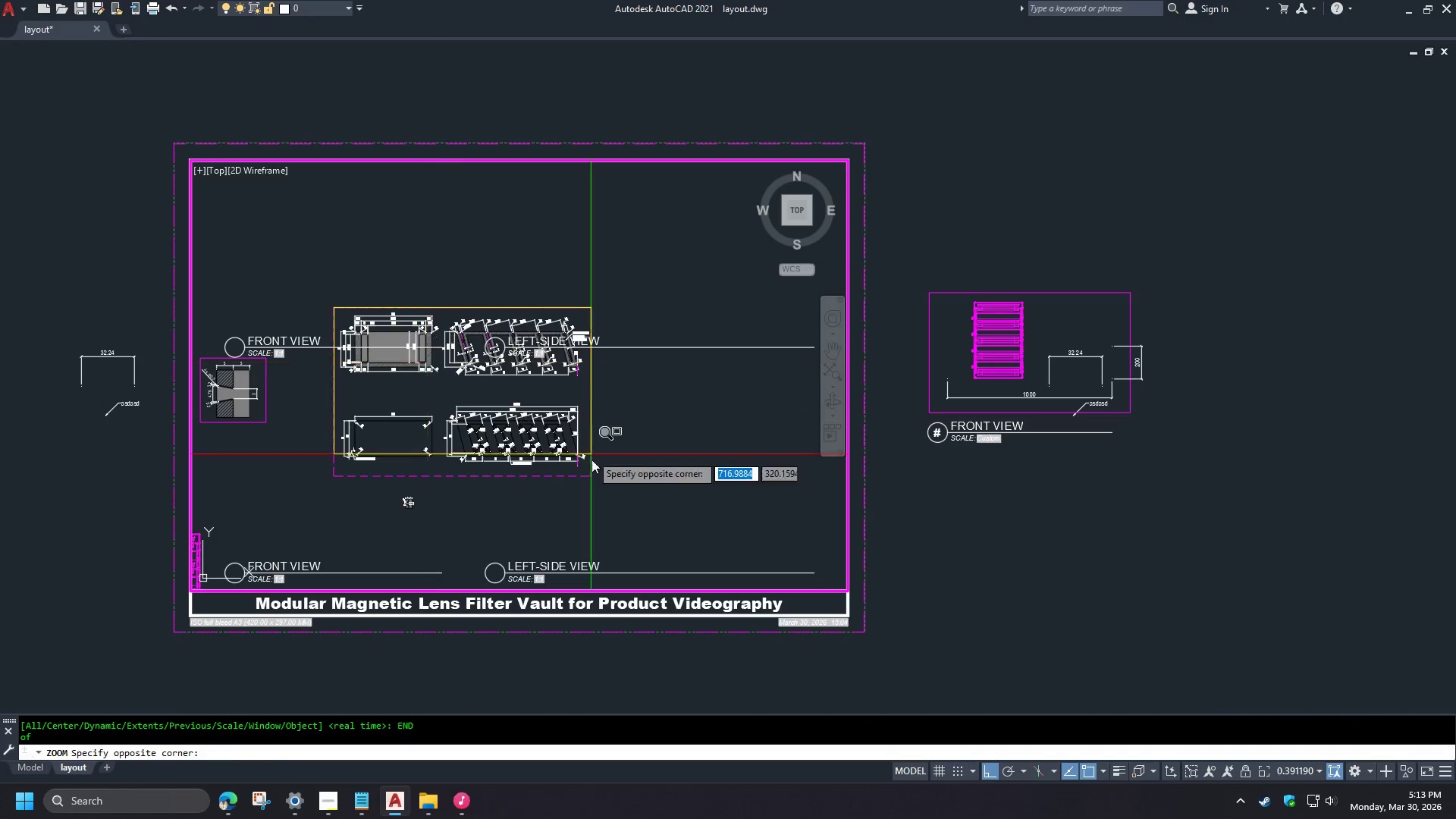 
type(END )
 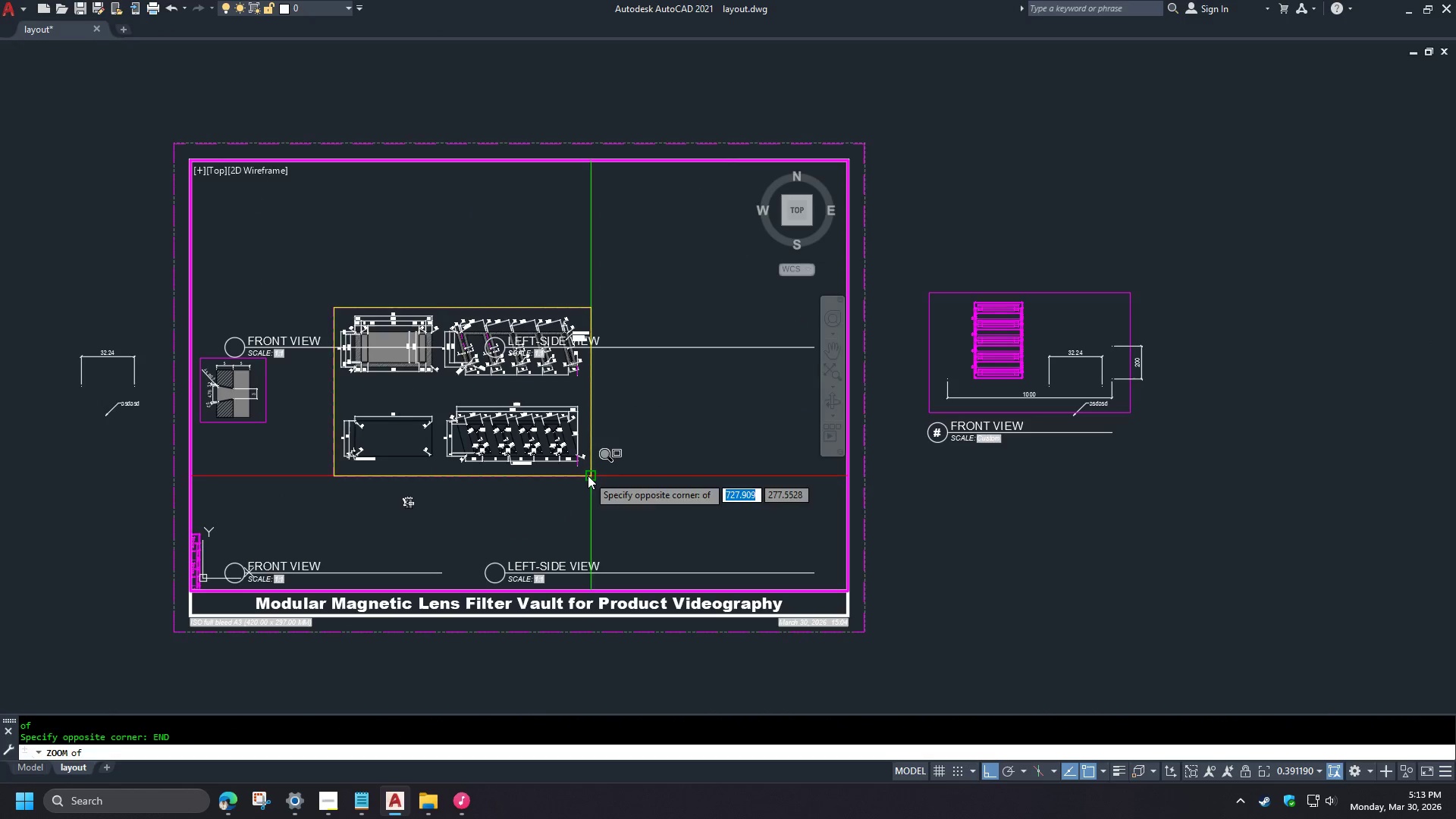 
scroll: coordinate [428, 406], scroll_direction: down, amount: 2.0
 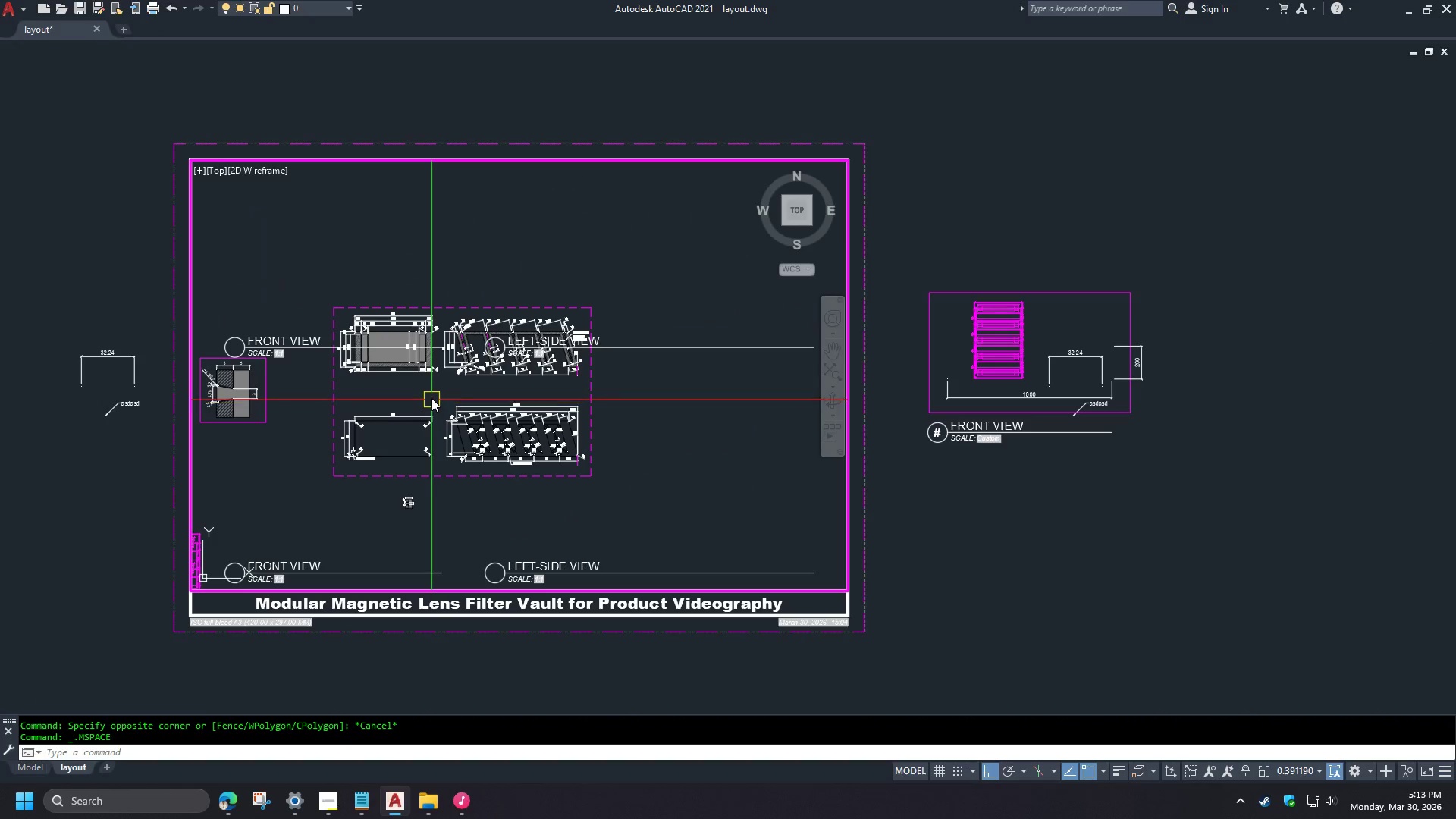 
left_click([588, 475])
 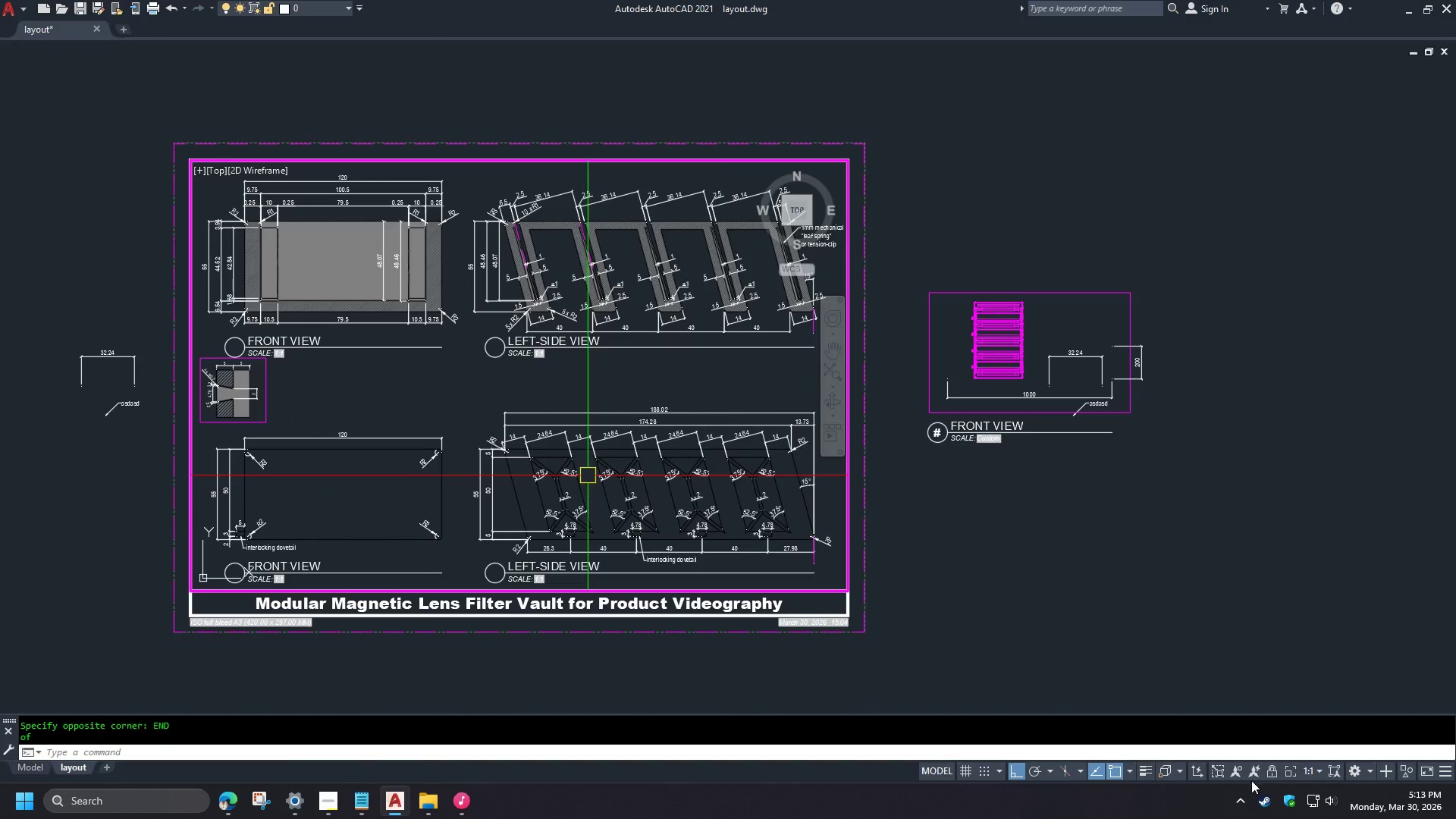 
left_click([1271, 773])
 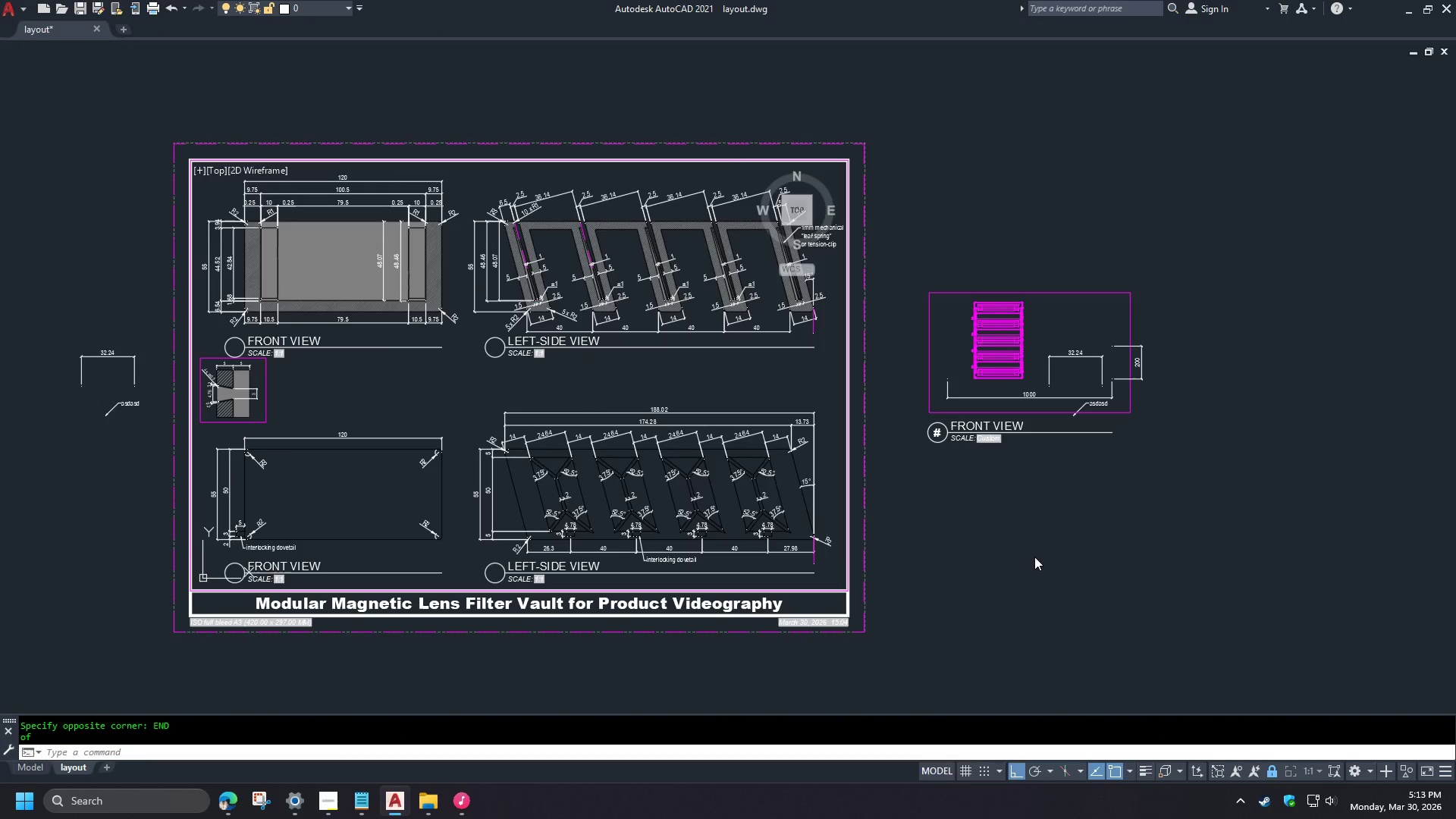 
double_click([1034, 557])
 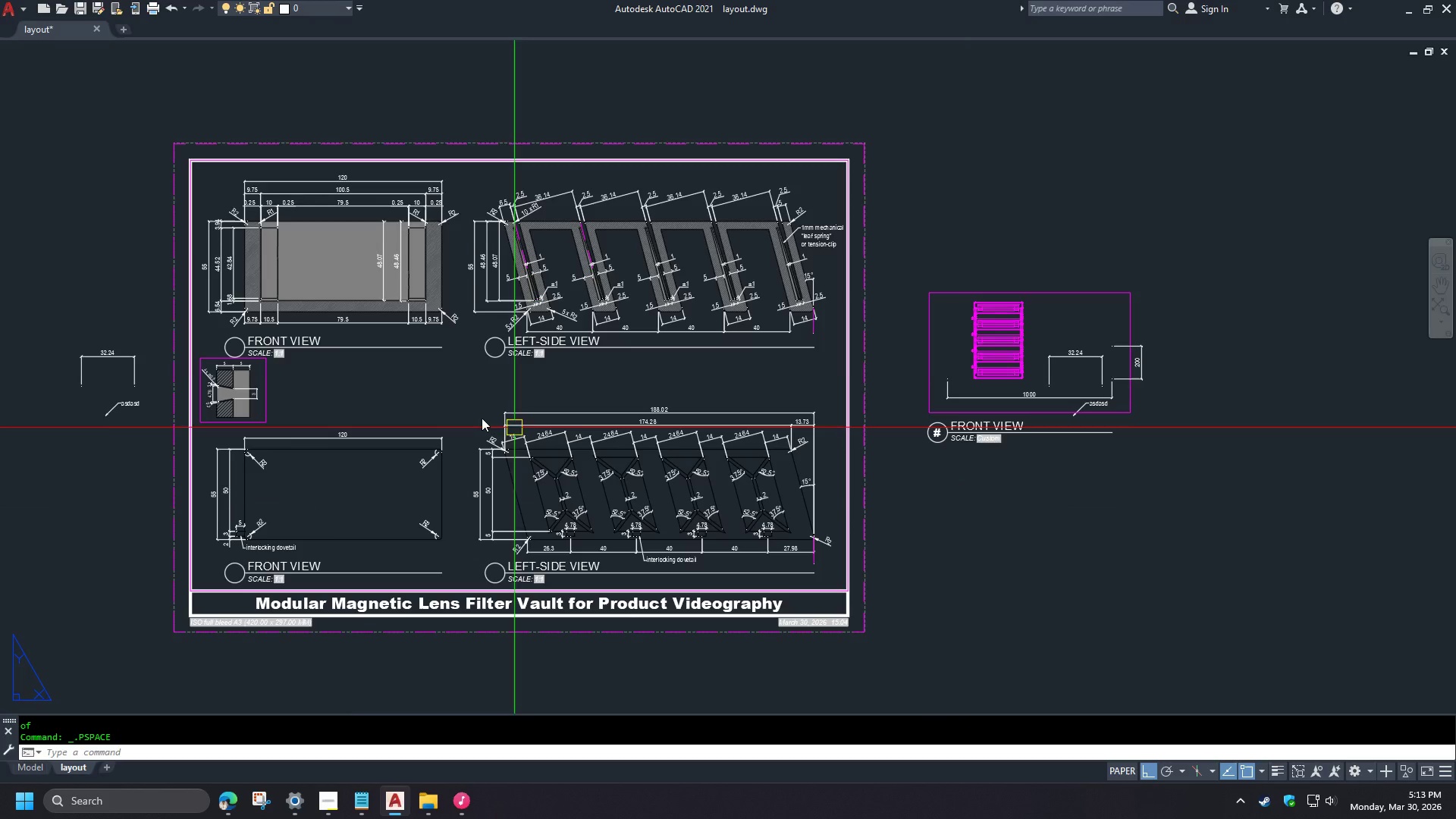 
left_click([357, 492])
 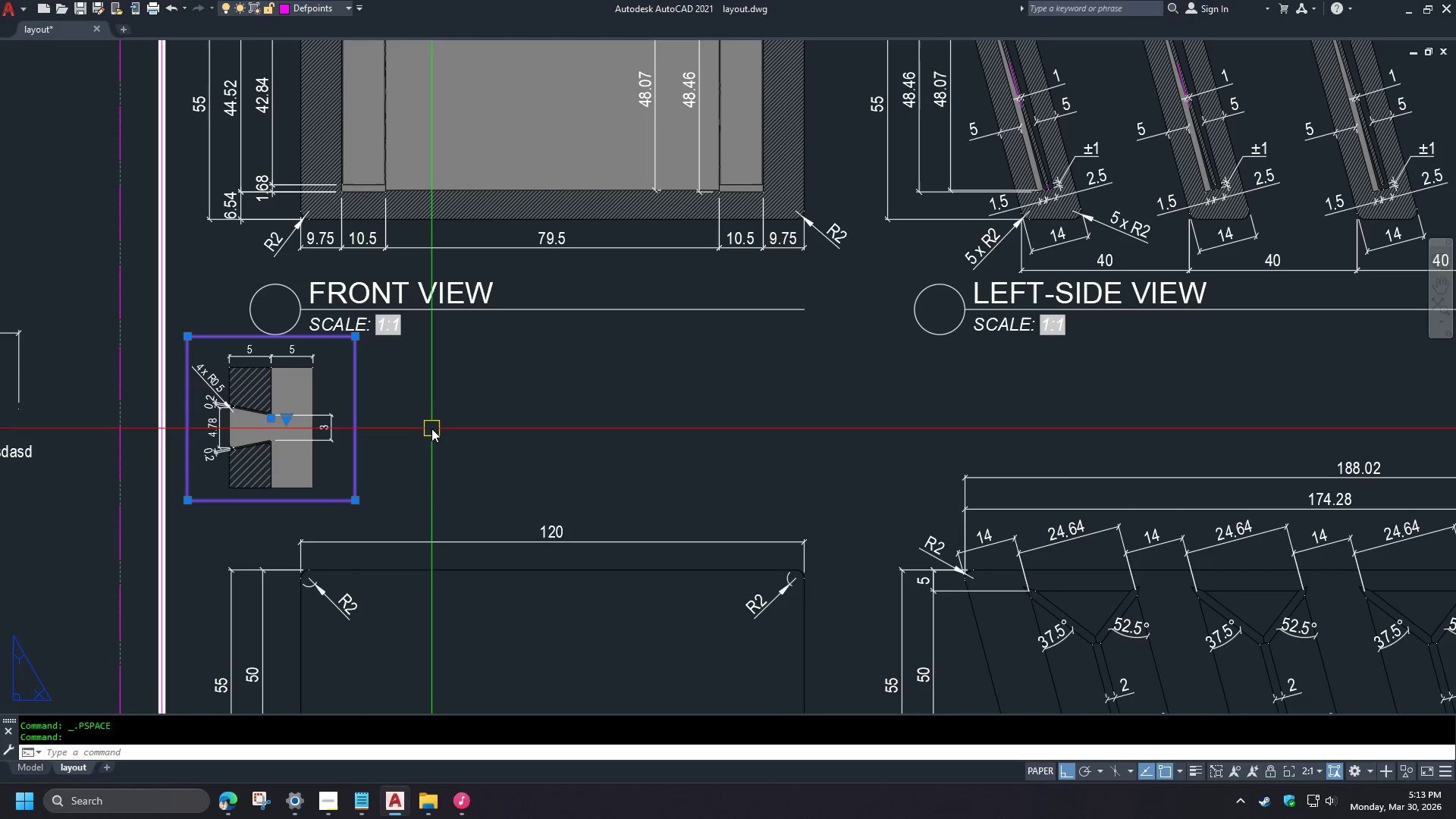 
key(M)
 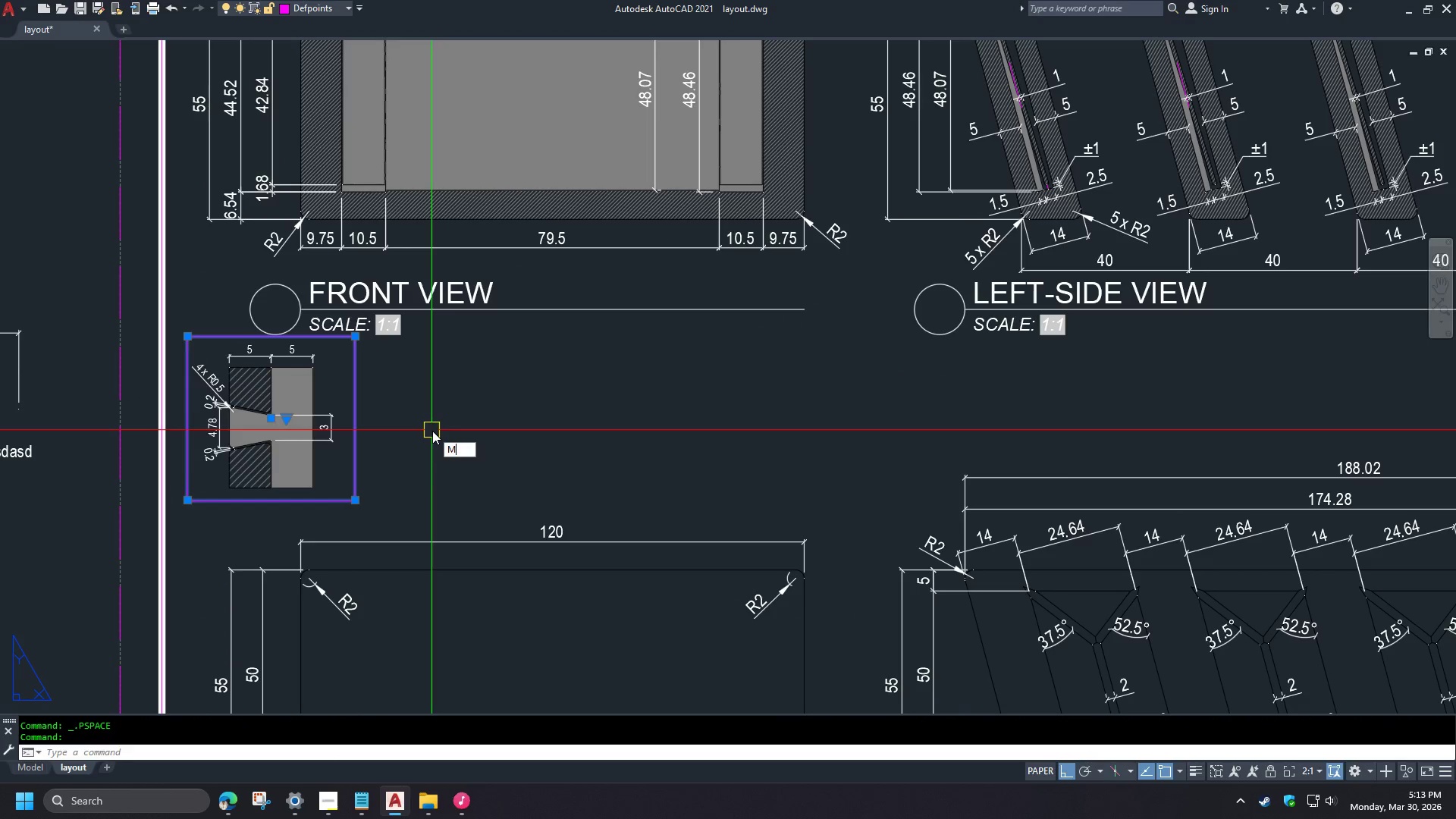 
key(Space)
 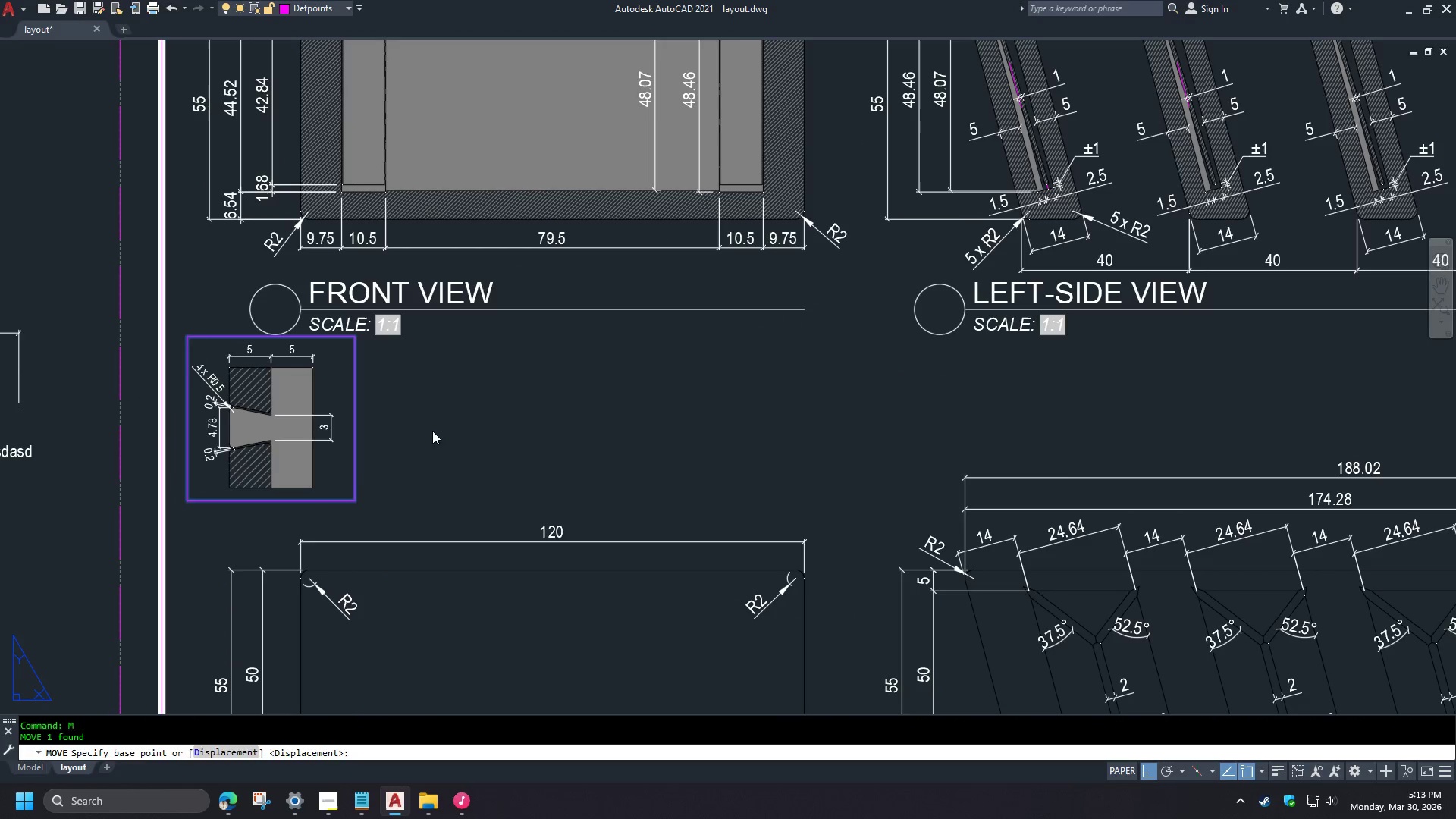 
left_click([432, 431])
 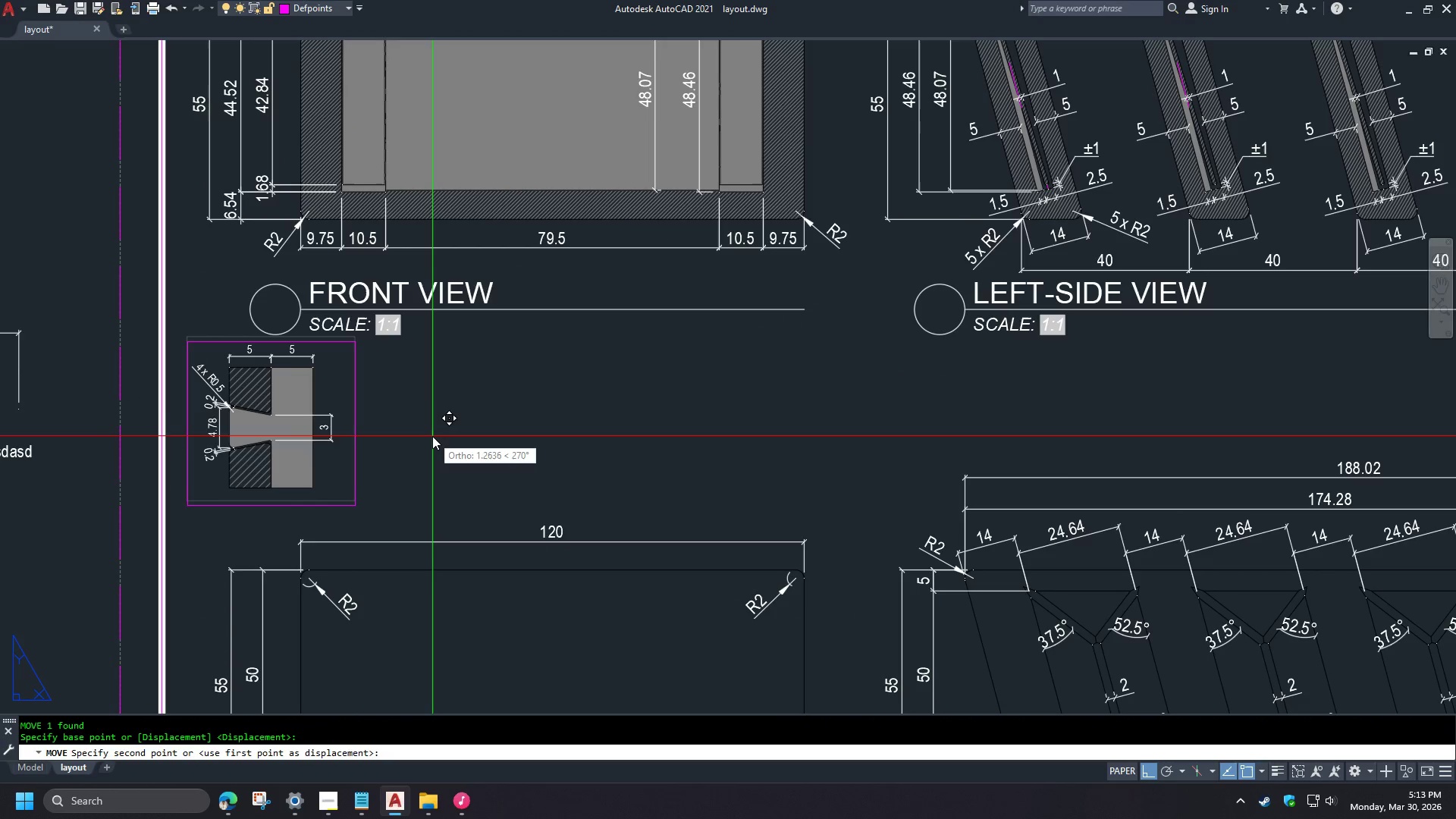 
scroll: coordinate [208, 372], scroll_direction: up, amount: 2.0
 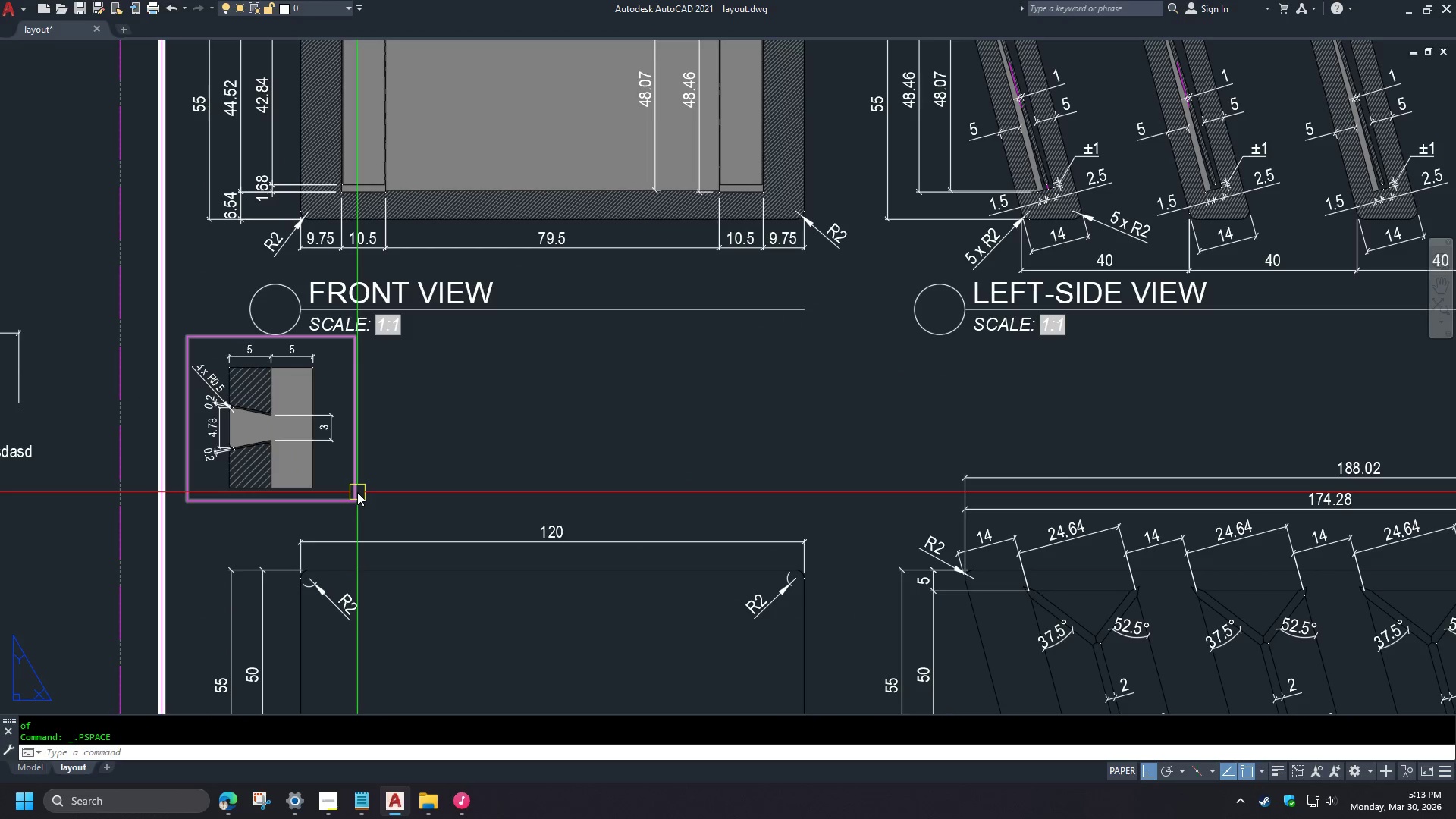 
left_click([432, 439])
 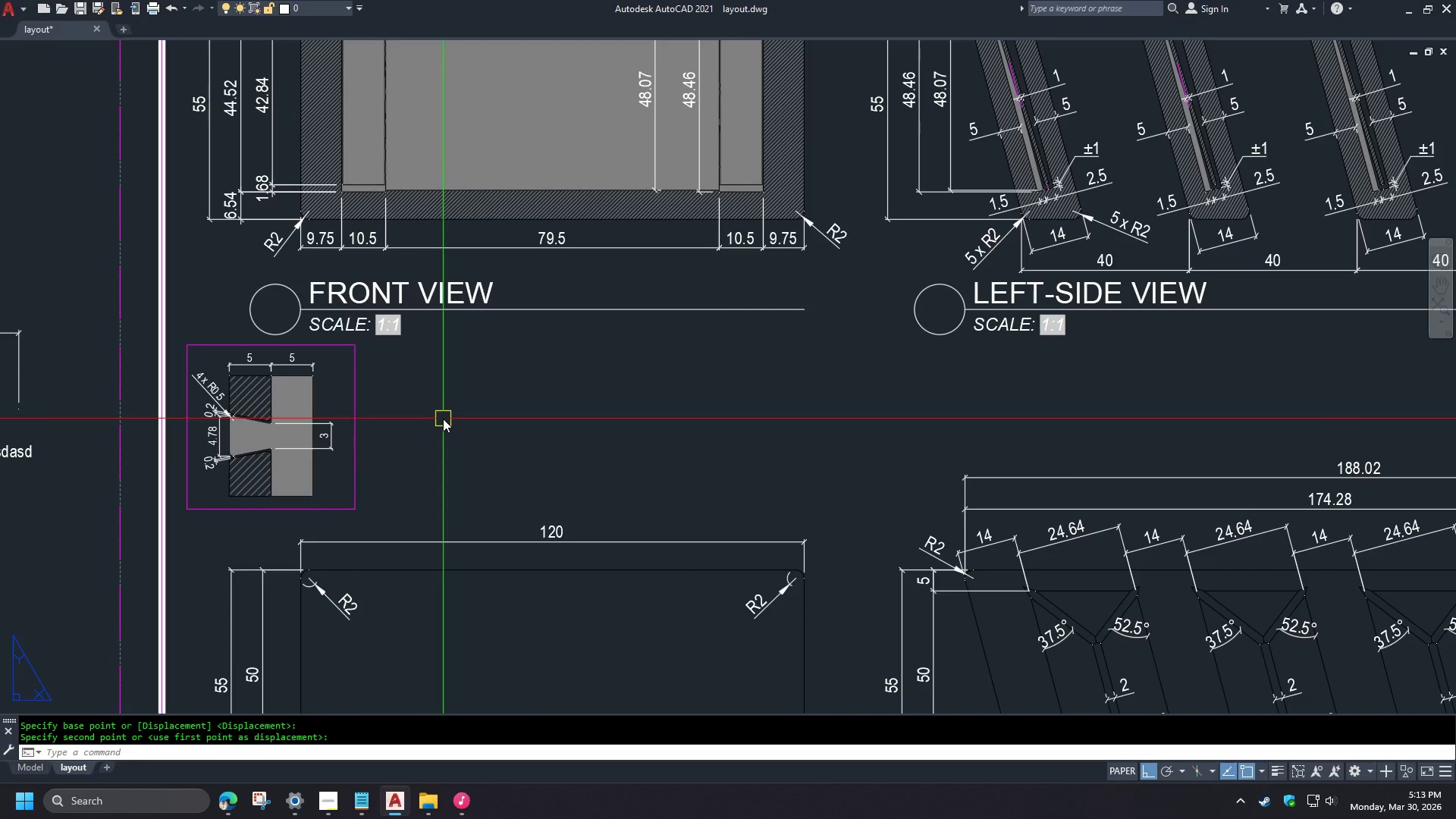 
scroll: coordinate [441, 403], scroll_direction: down, amount: 1.0
 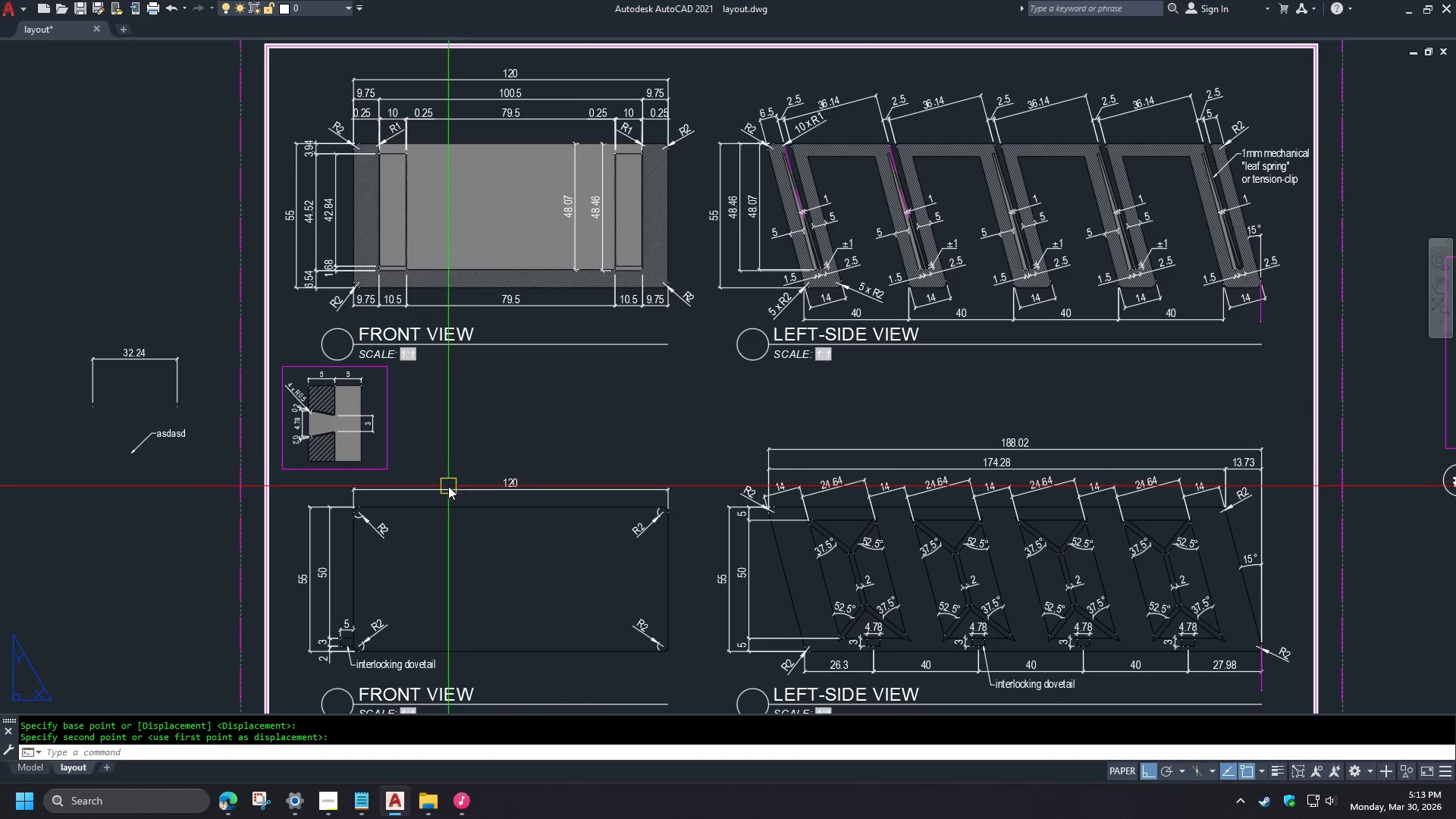 
scroll: coordinate [379, 667], scroll_direction: up, amount: 2.0
 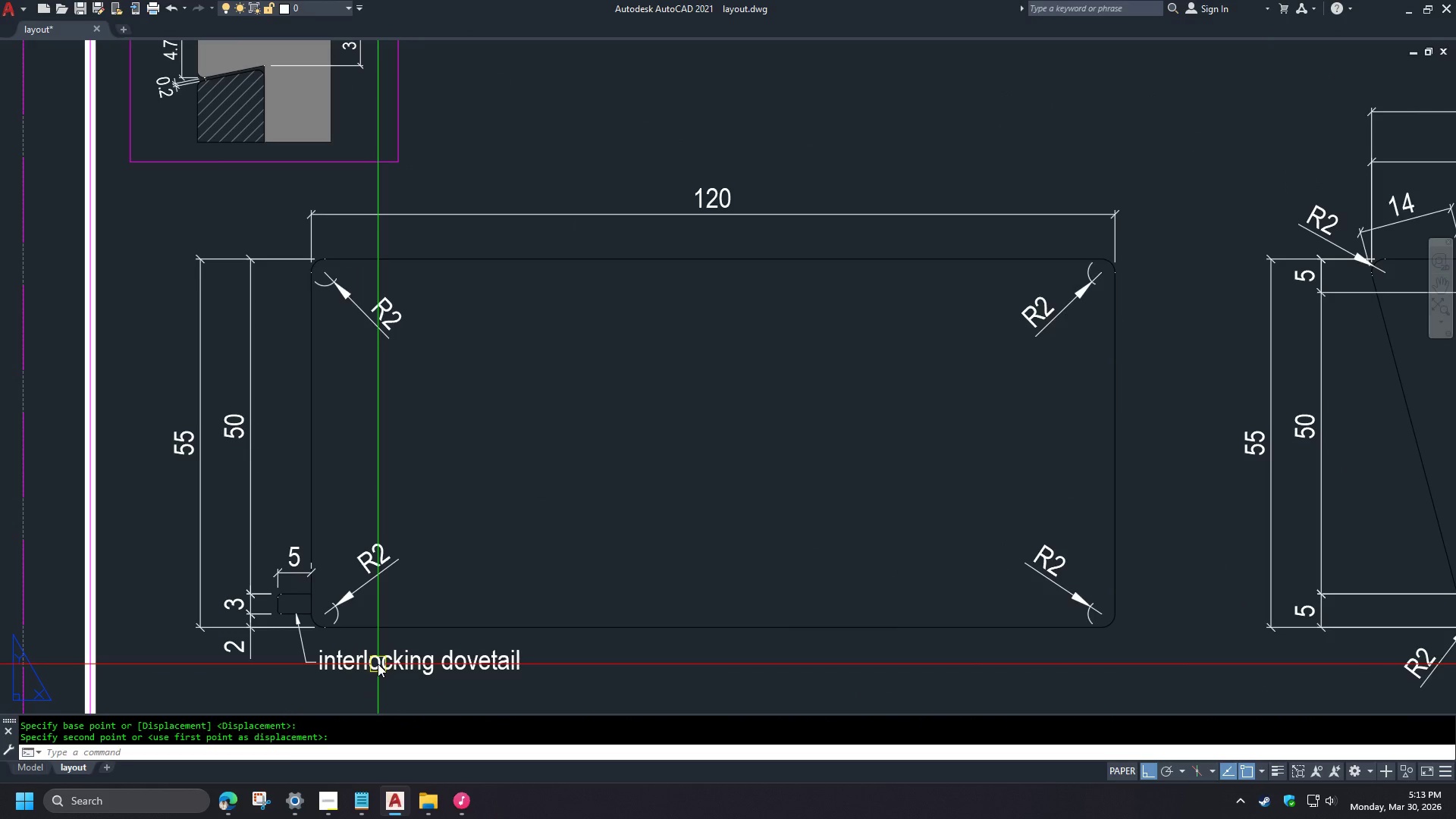 
scroll: coordinate [413, 652], scroll_direction: down, amount: 1.0
 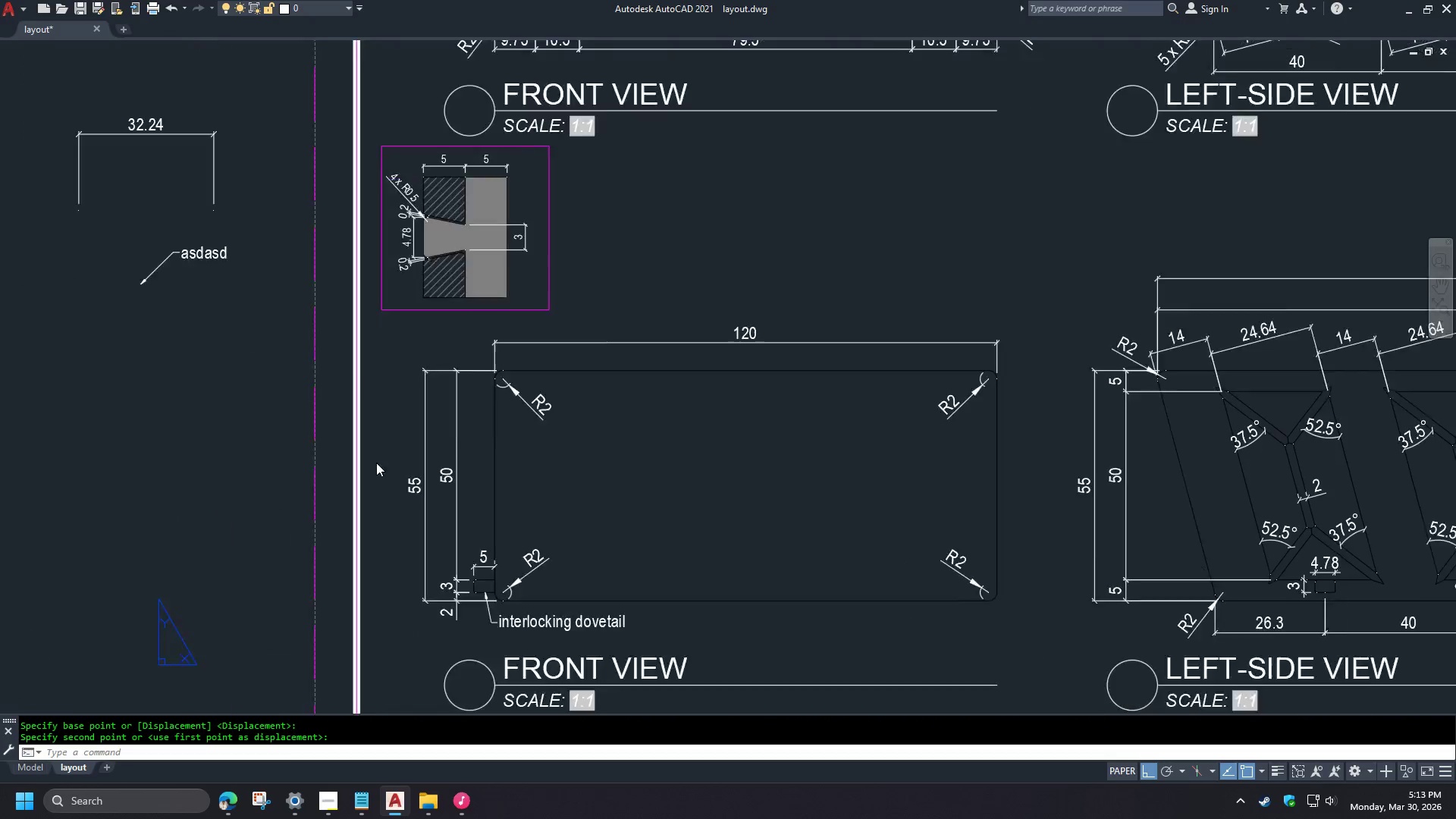 
left_click([1101, 427])
 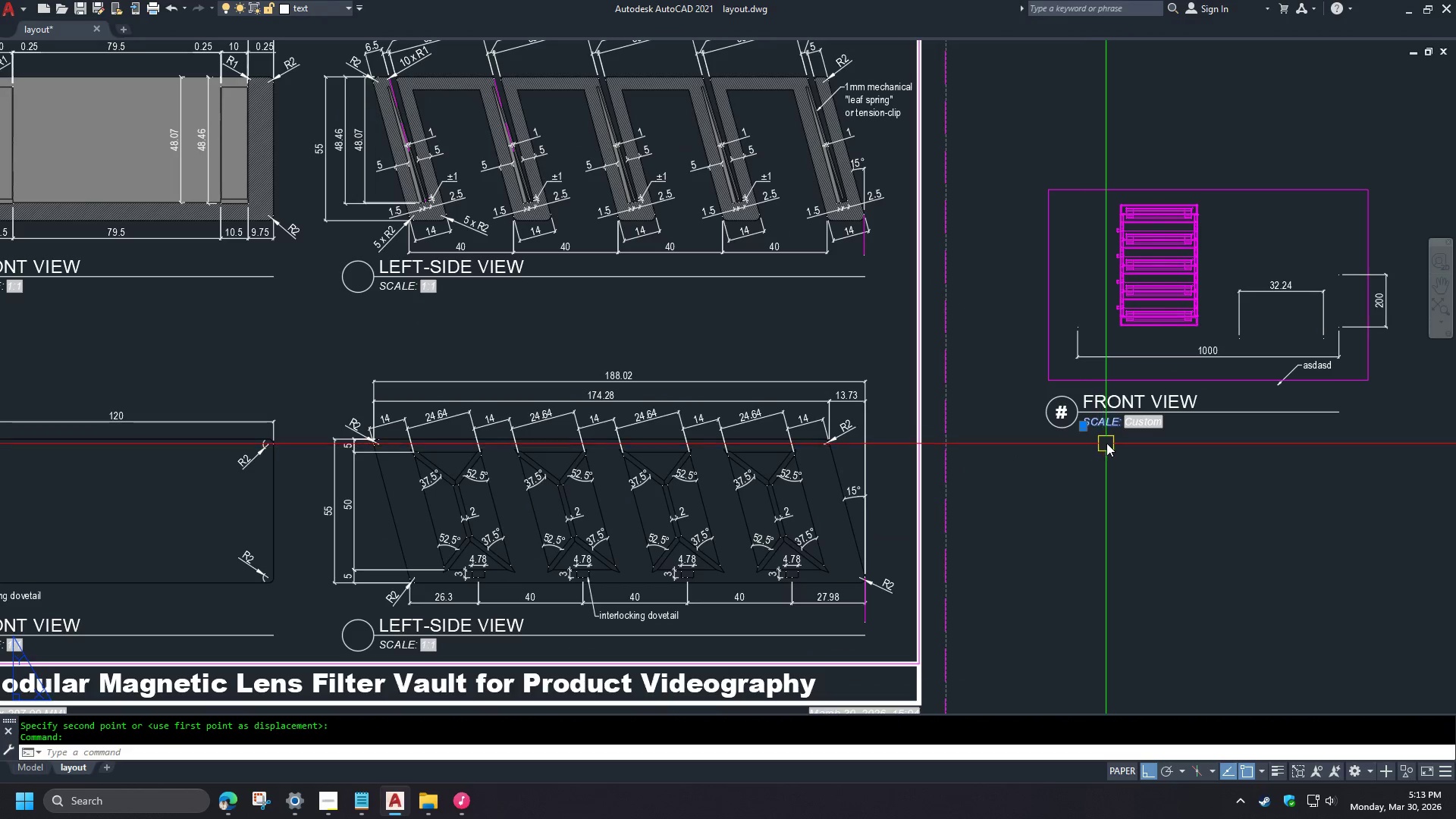 
key(C)
 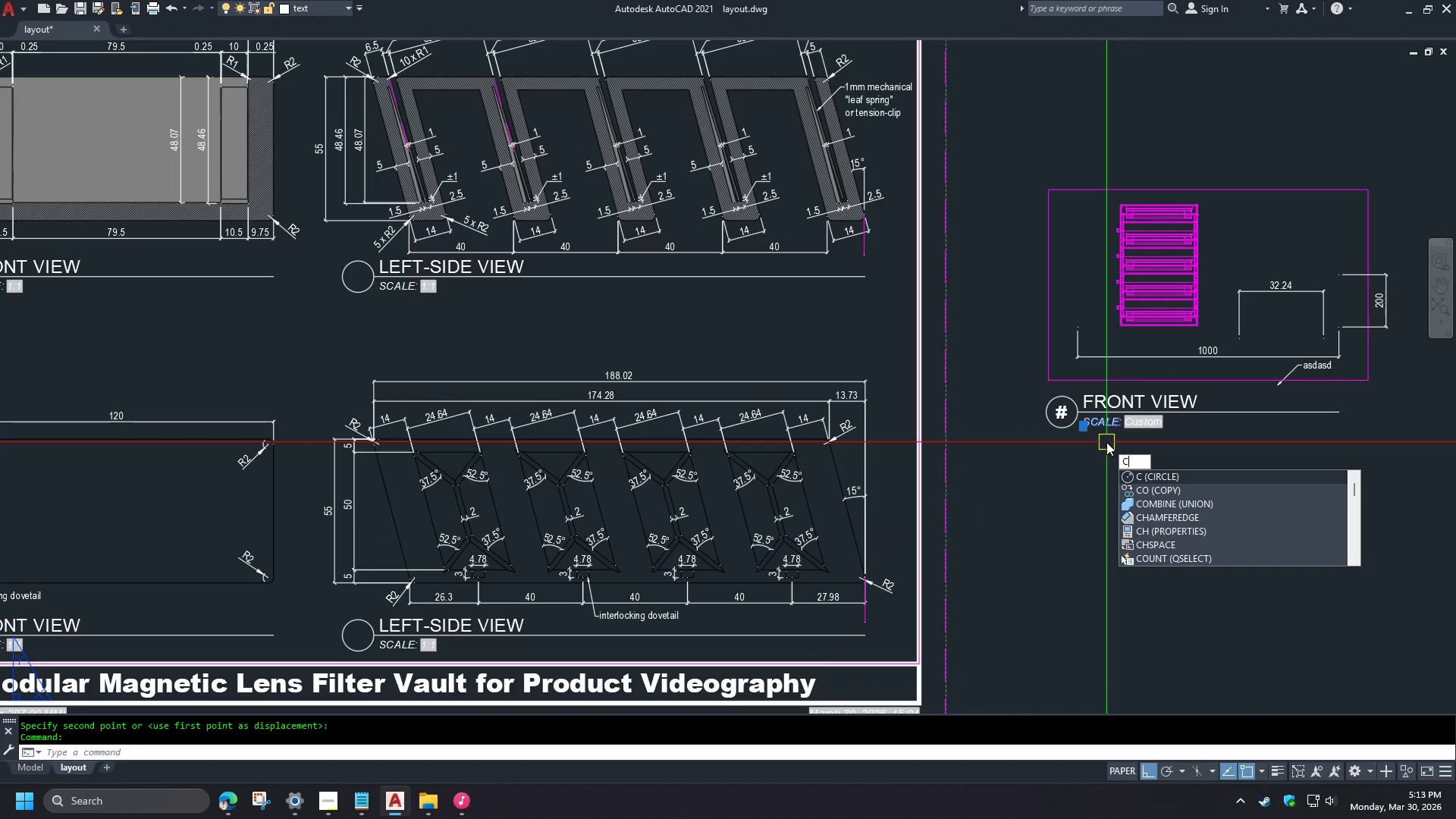 
scroll: coordinate [253, 469], scroll_direction: down, amount: 2.0
 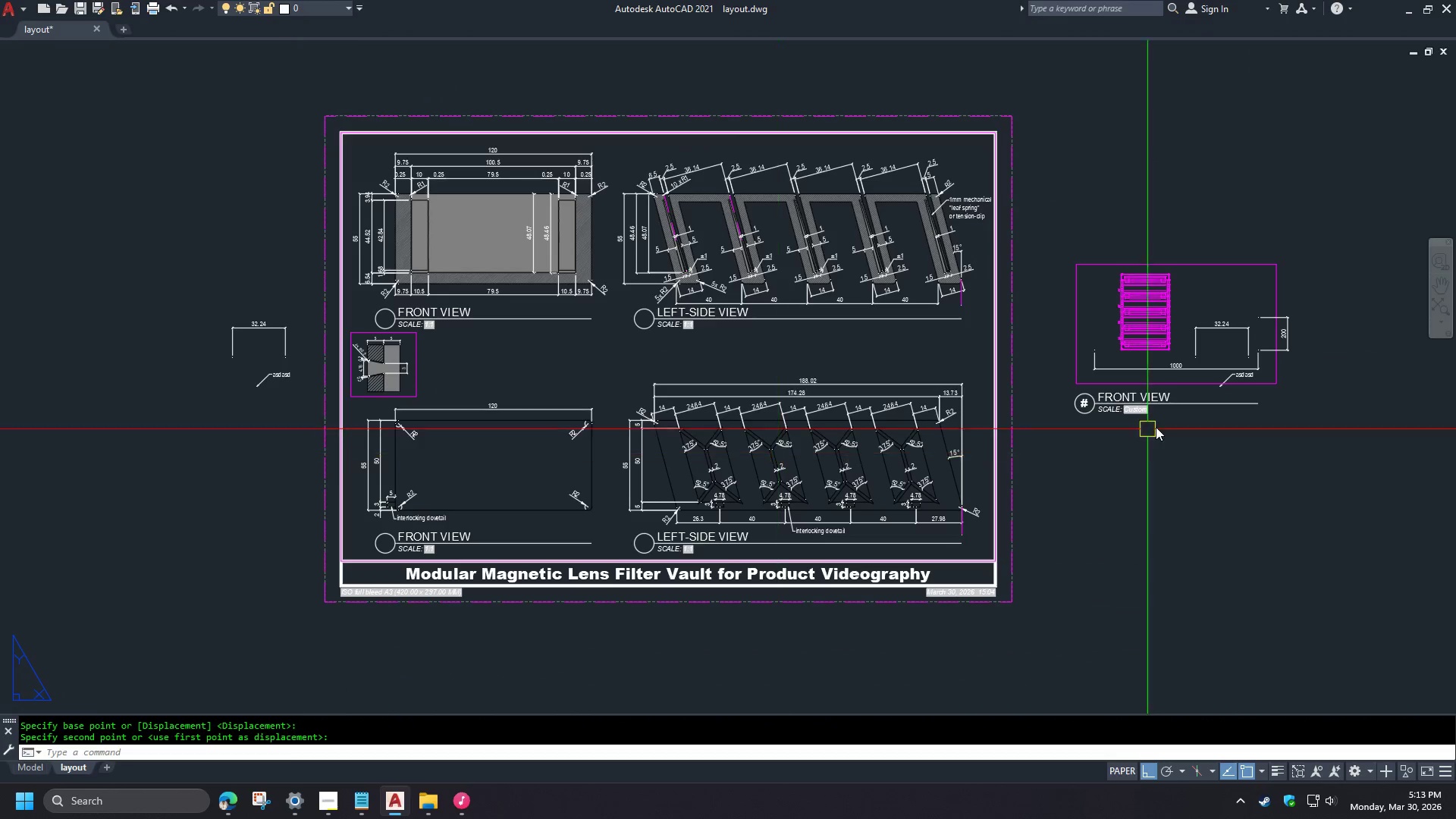 
key(O)
 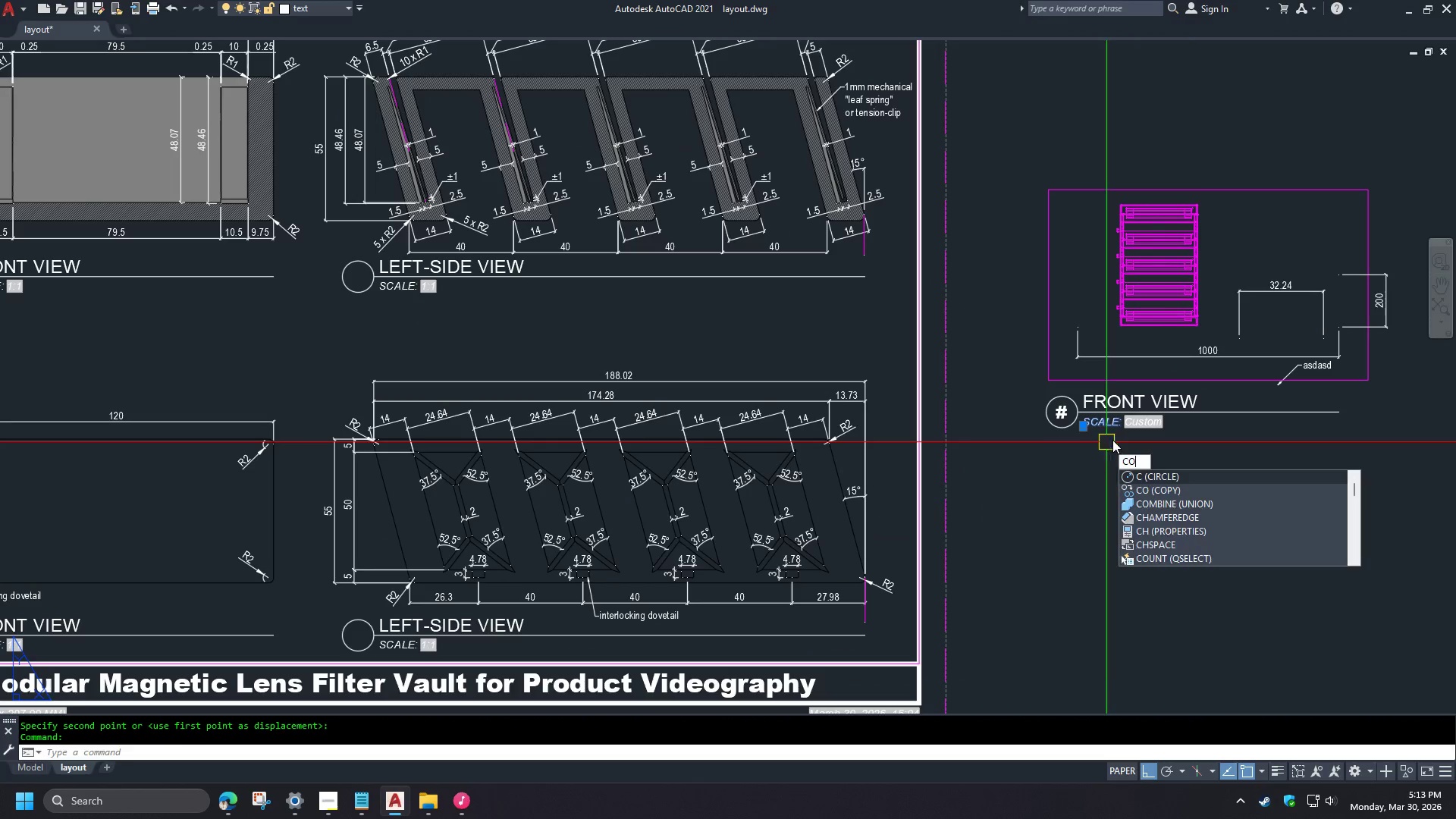 
hold_key(key=Space, duration=2.73)
 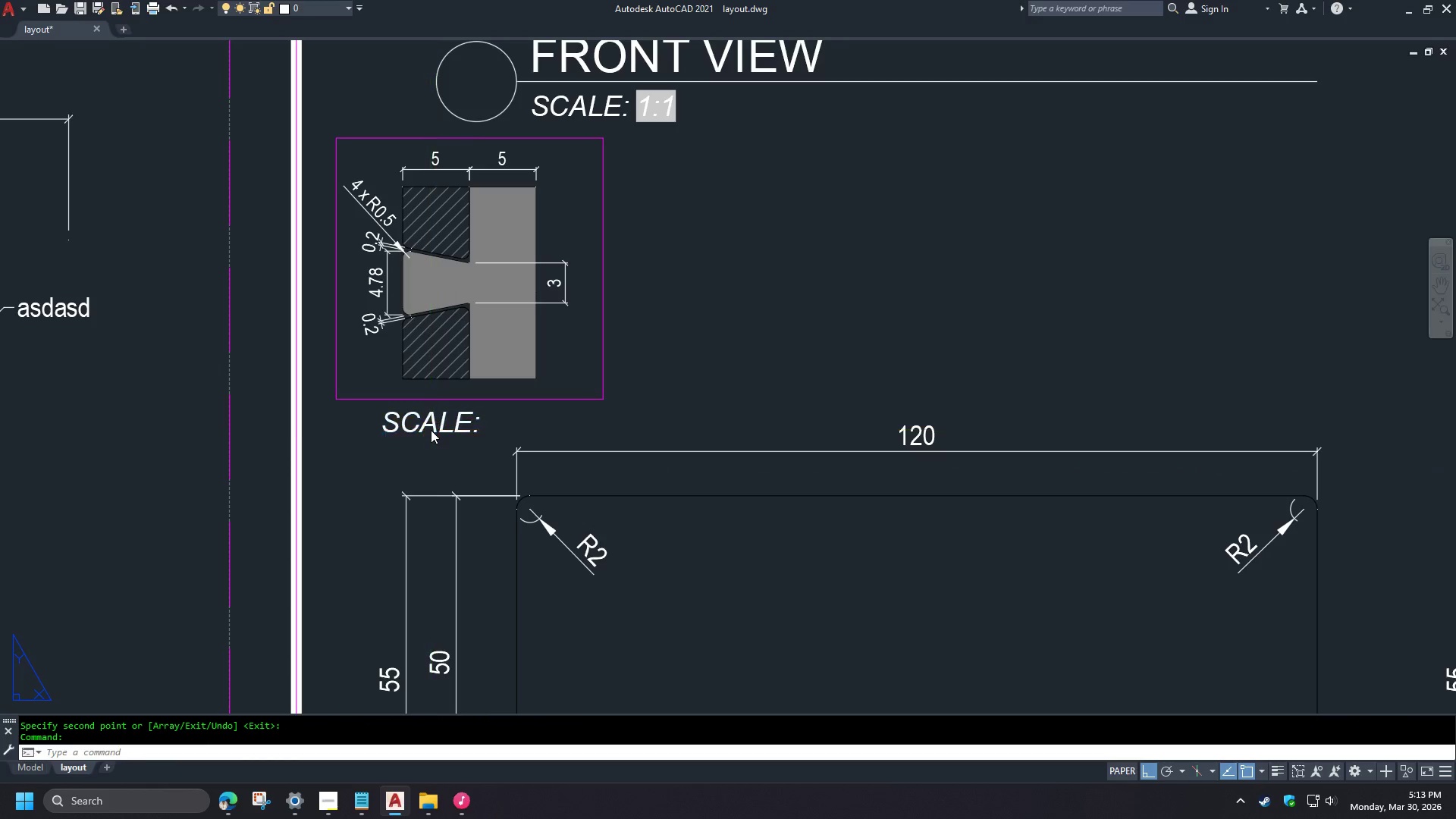 
left_click_drag(start_coordinate=[1112, 440], to_coordinate=[1121, 441])
 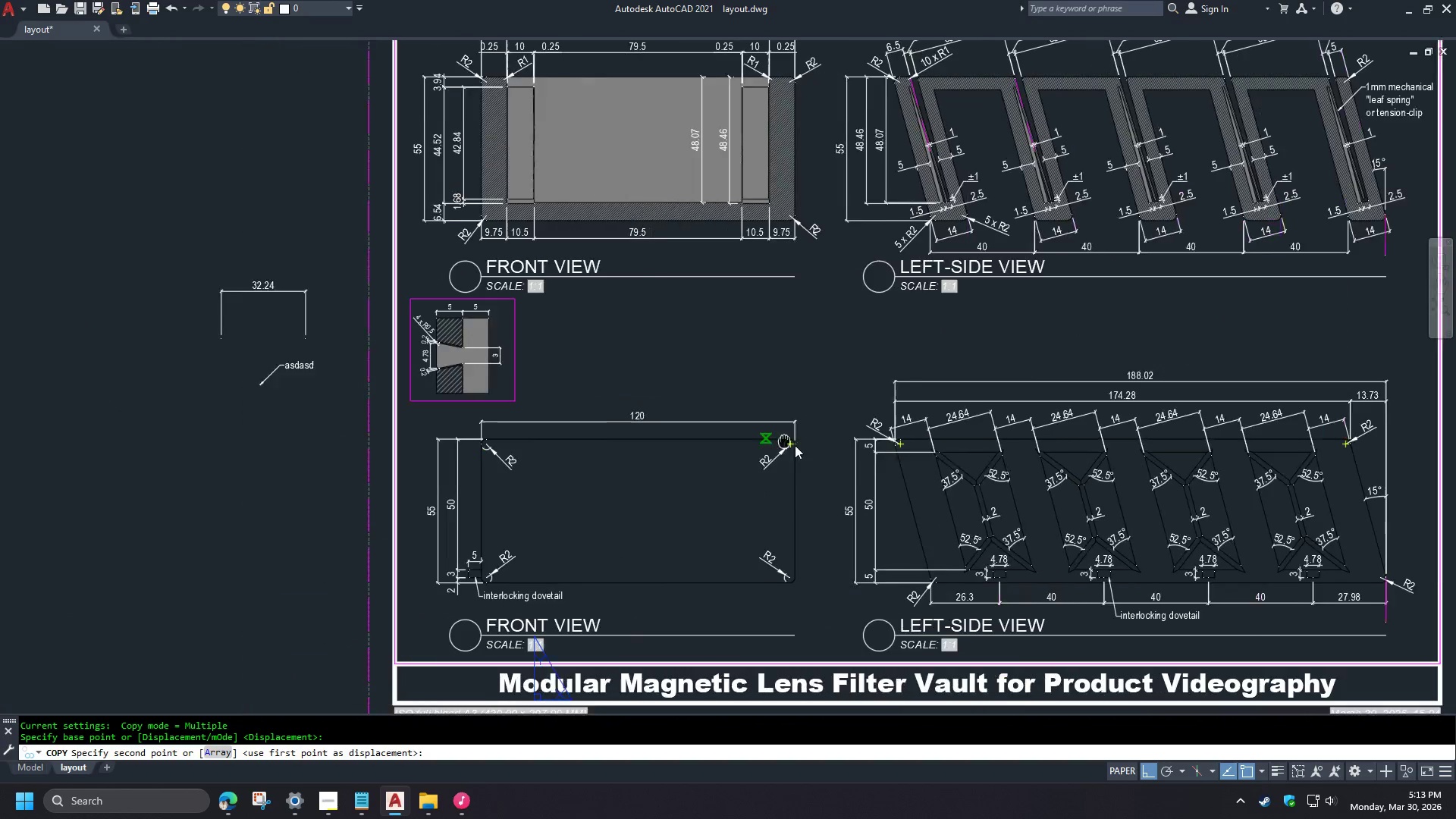 
scroll: coordinate [1123, 391], scroll_direction: up, amount: 1.0
 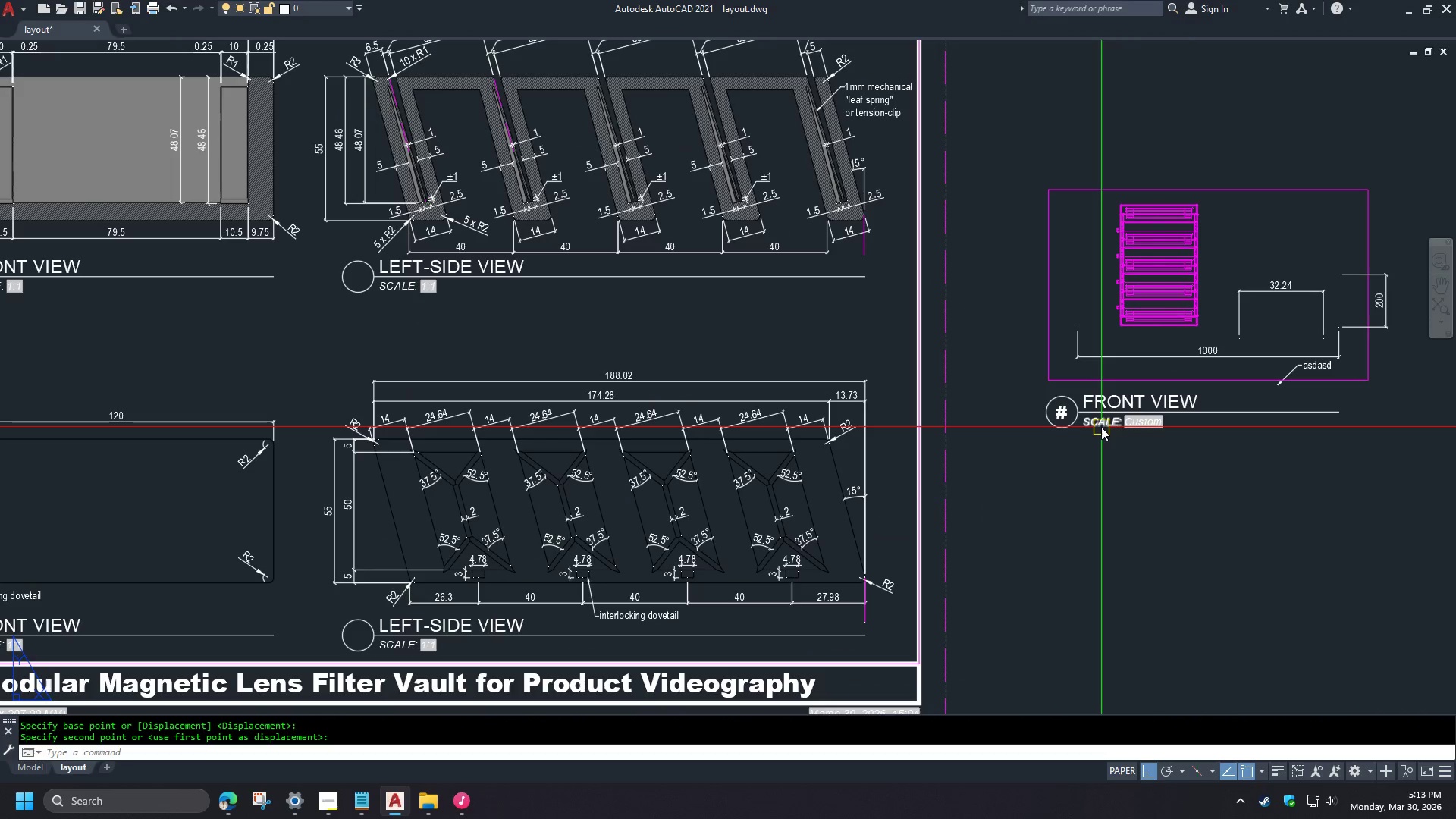 
hold_key(key=ShiftLeft, duration=1.14)
left_click([456, 469])
 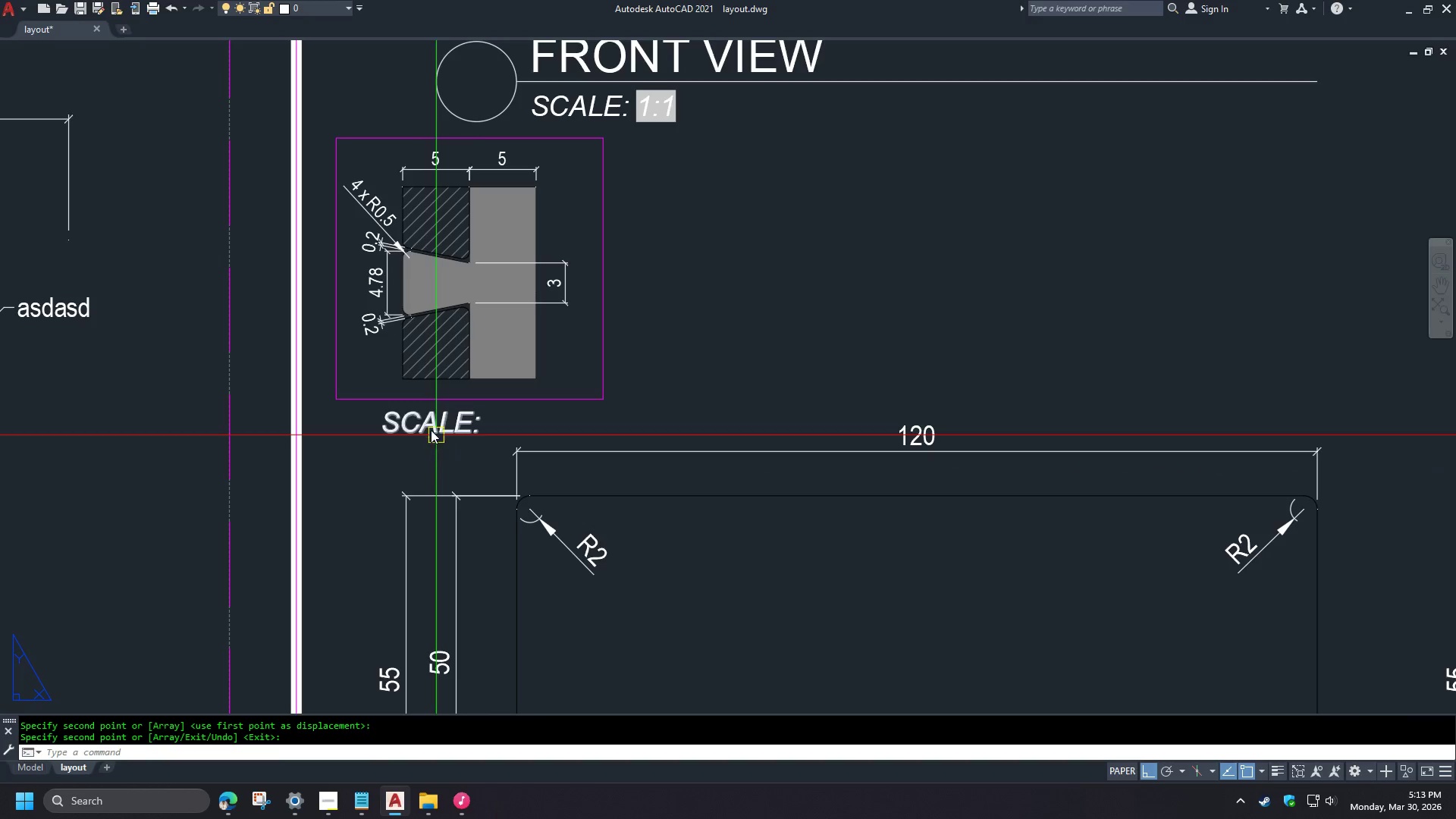 
double_click([431, 430])
 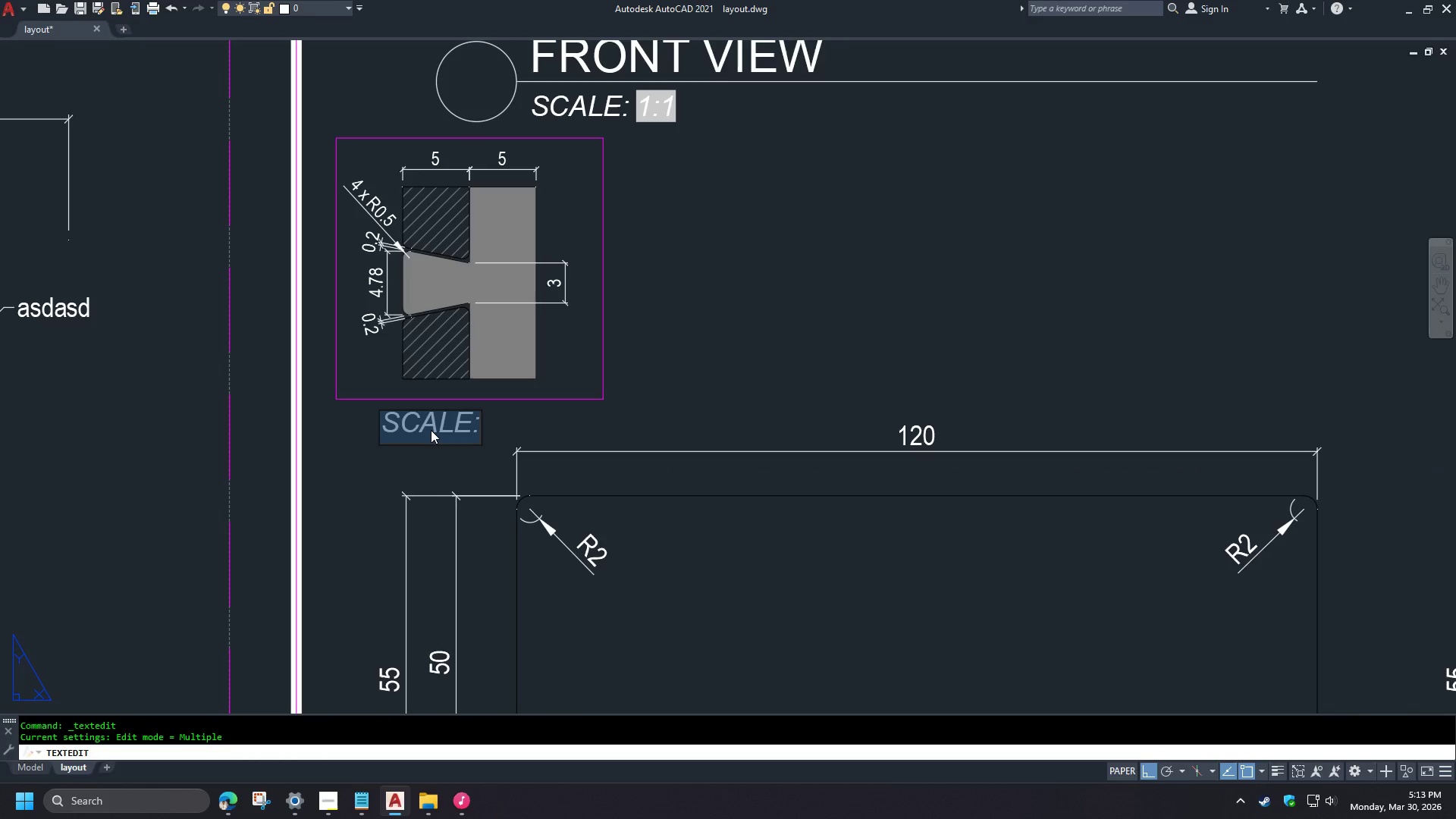 
key(Control+ControlLeft)
 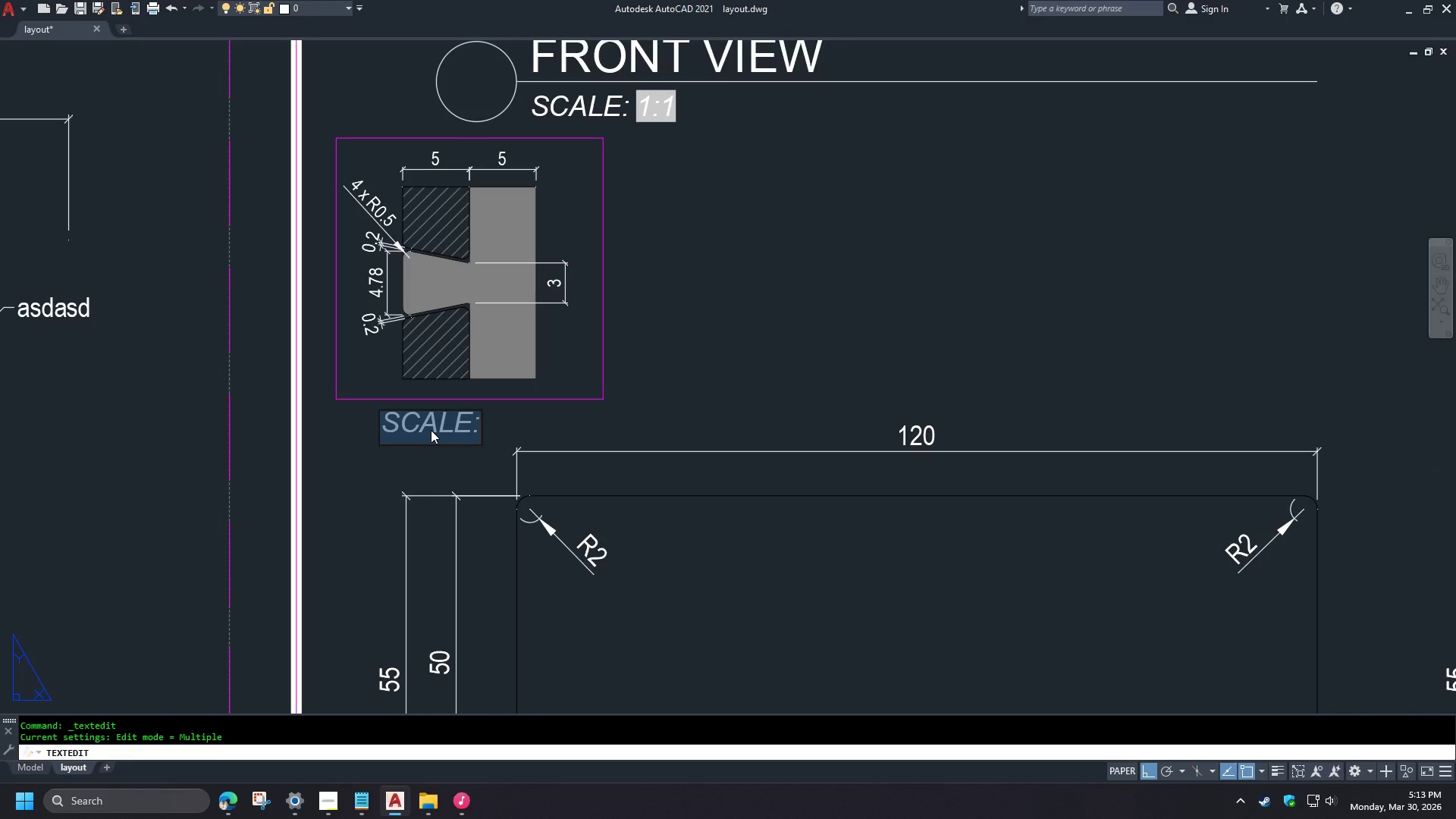 
scroll: coordinate [490, 404], scroll_direction: up, amount: 2.0
 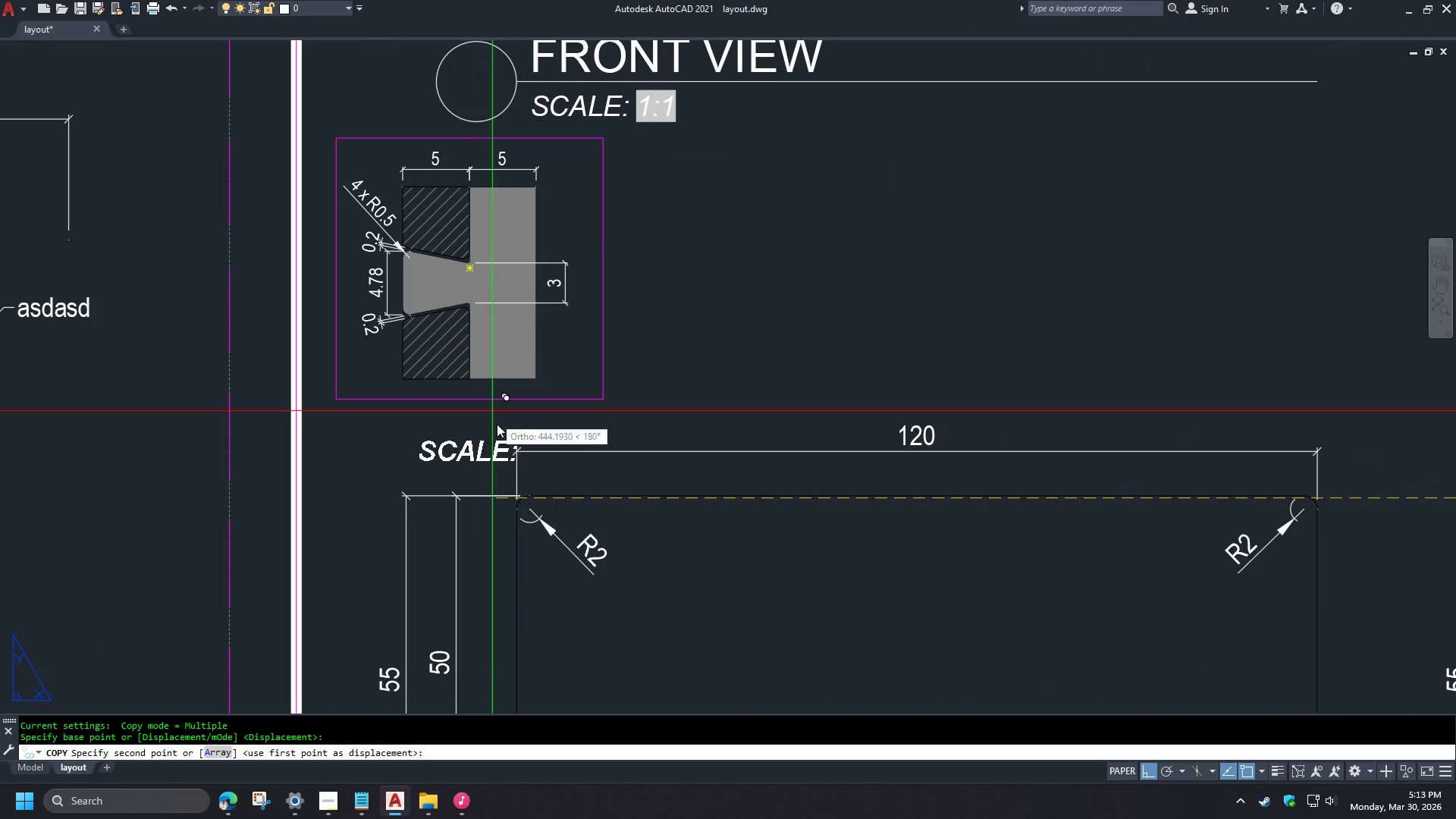 
type(INTERLOCING DOVETAIL)
 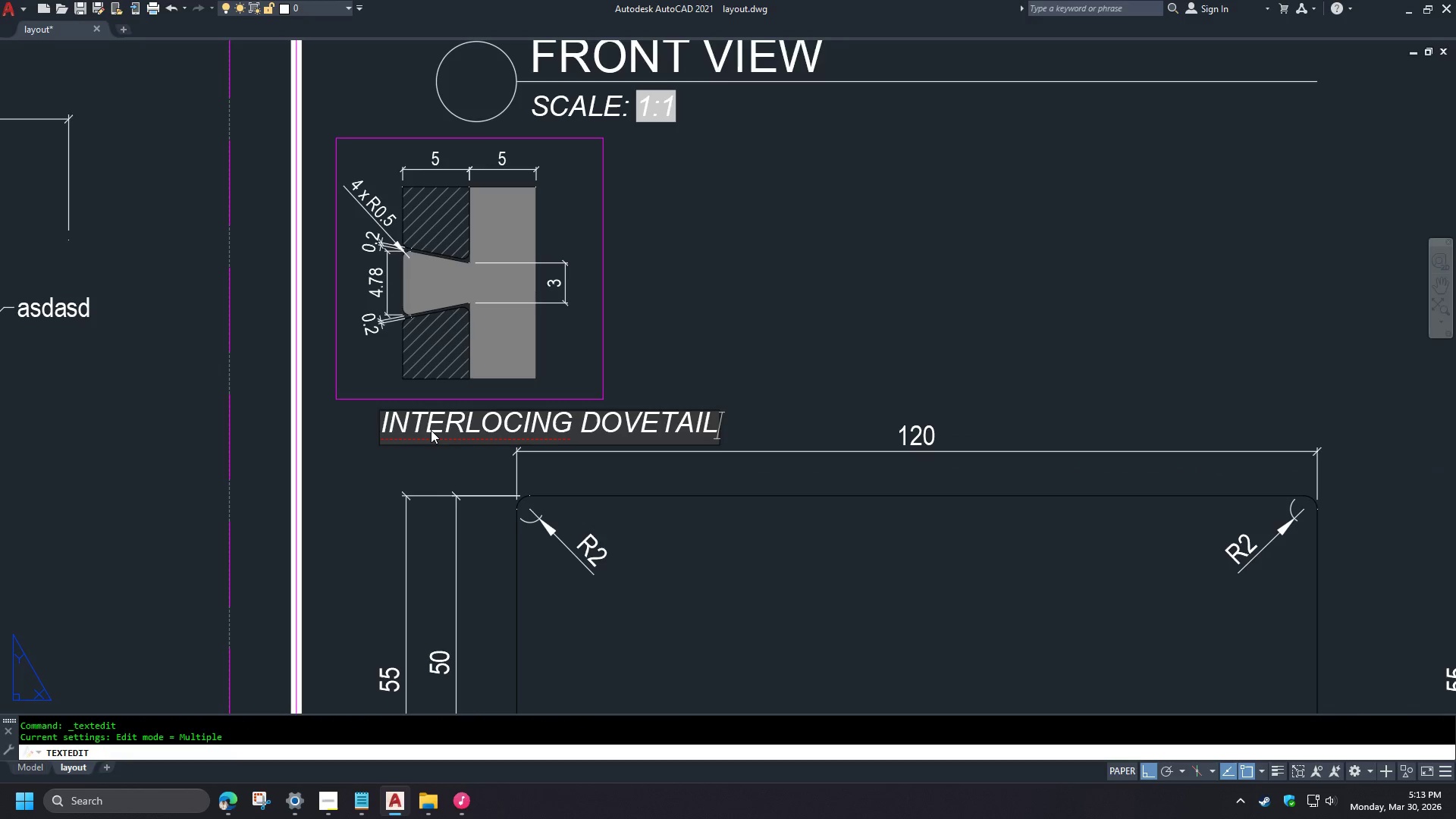 
key(Control+NumpadEnter)
 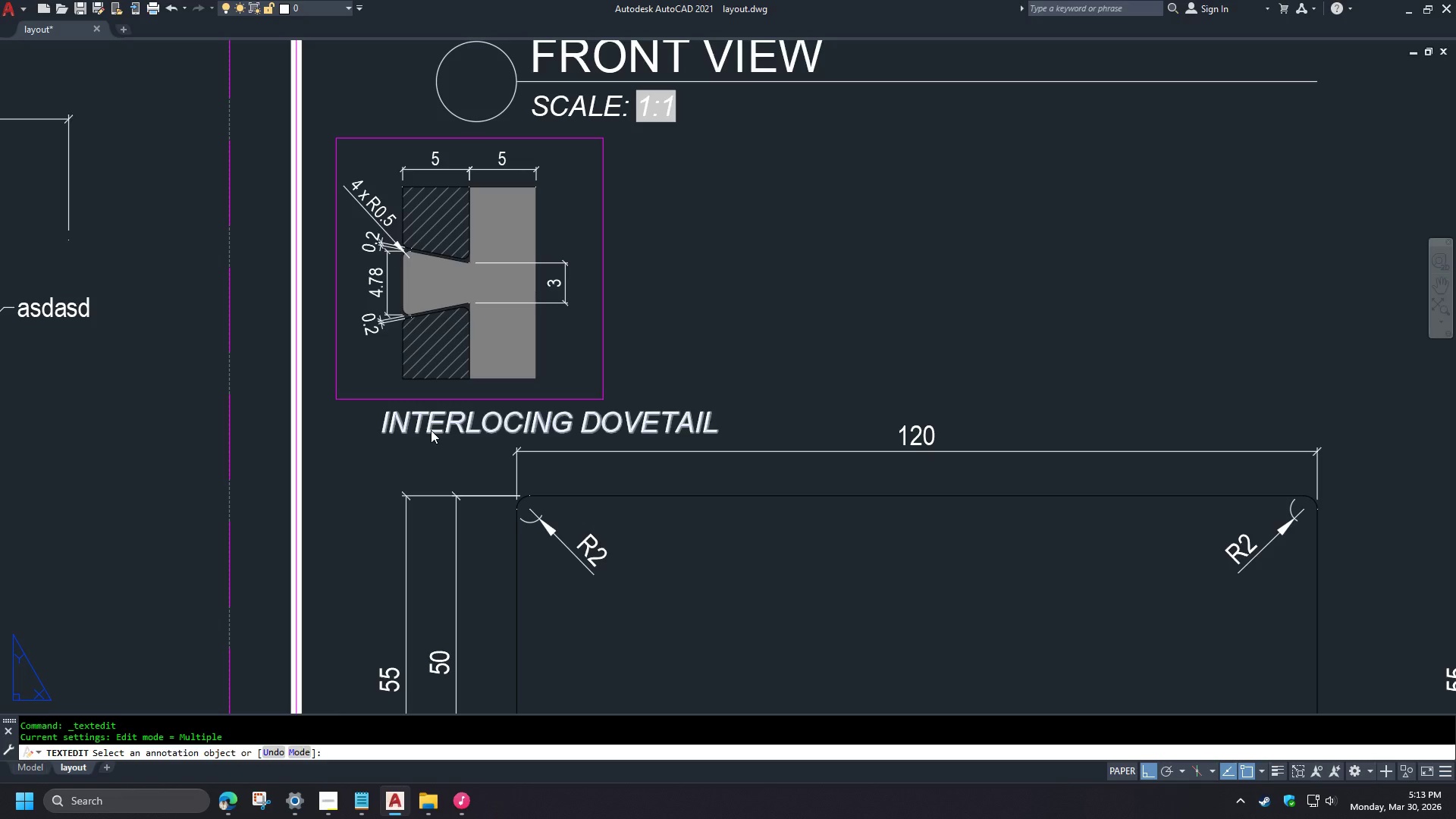 
key(Space)
 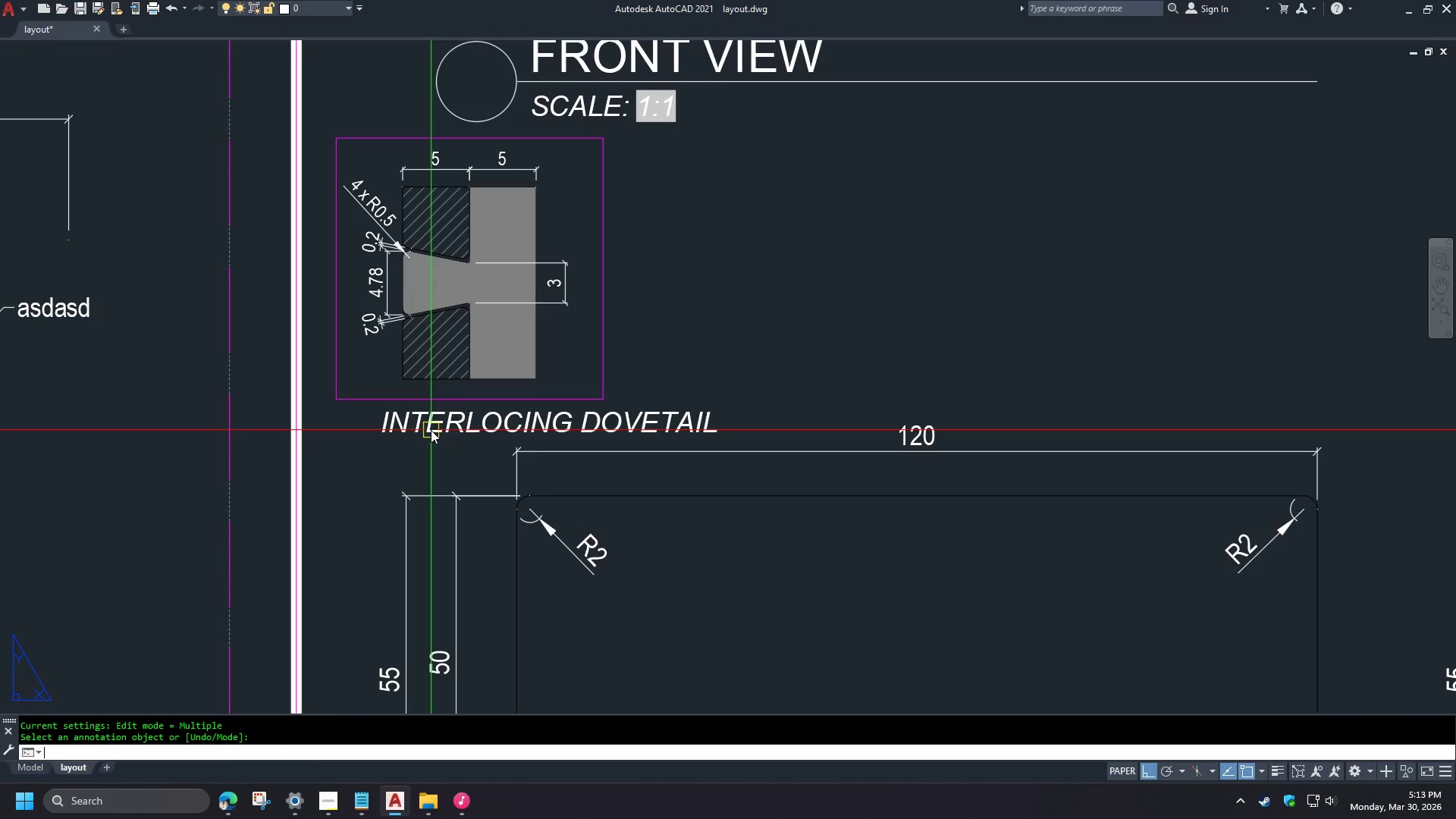 
key(Space)
 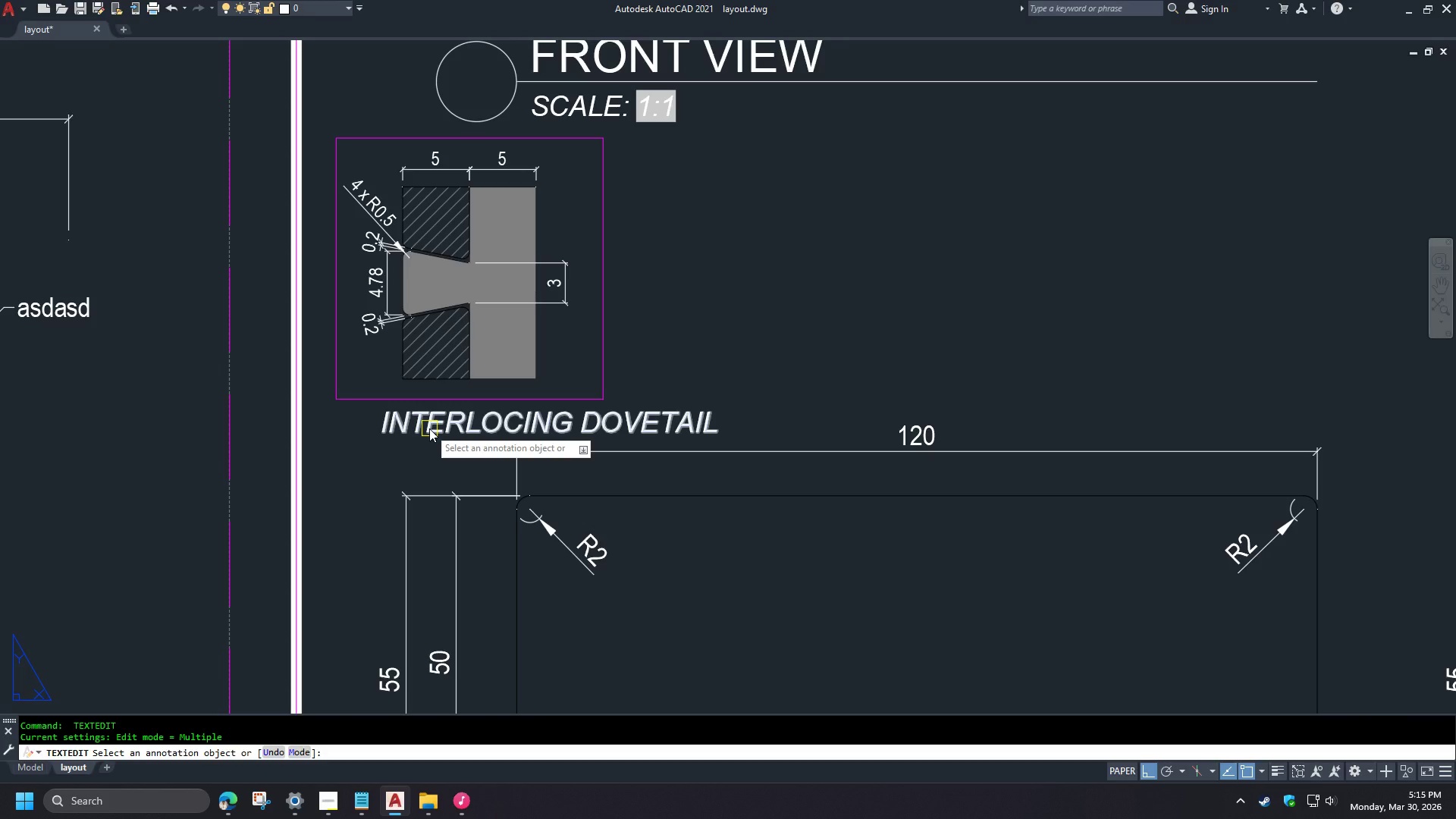 
wait(80.33)
 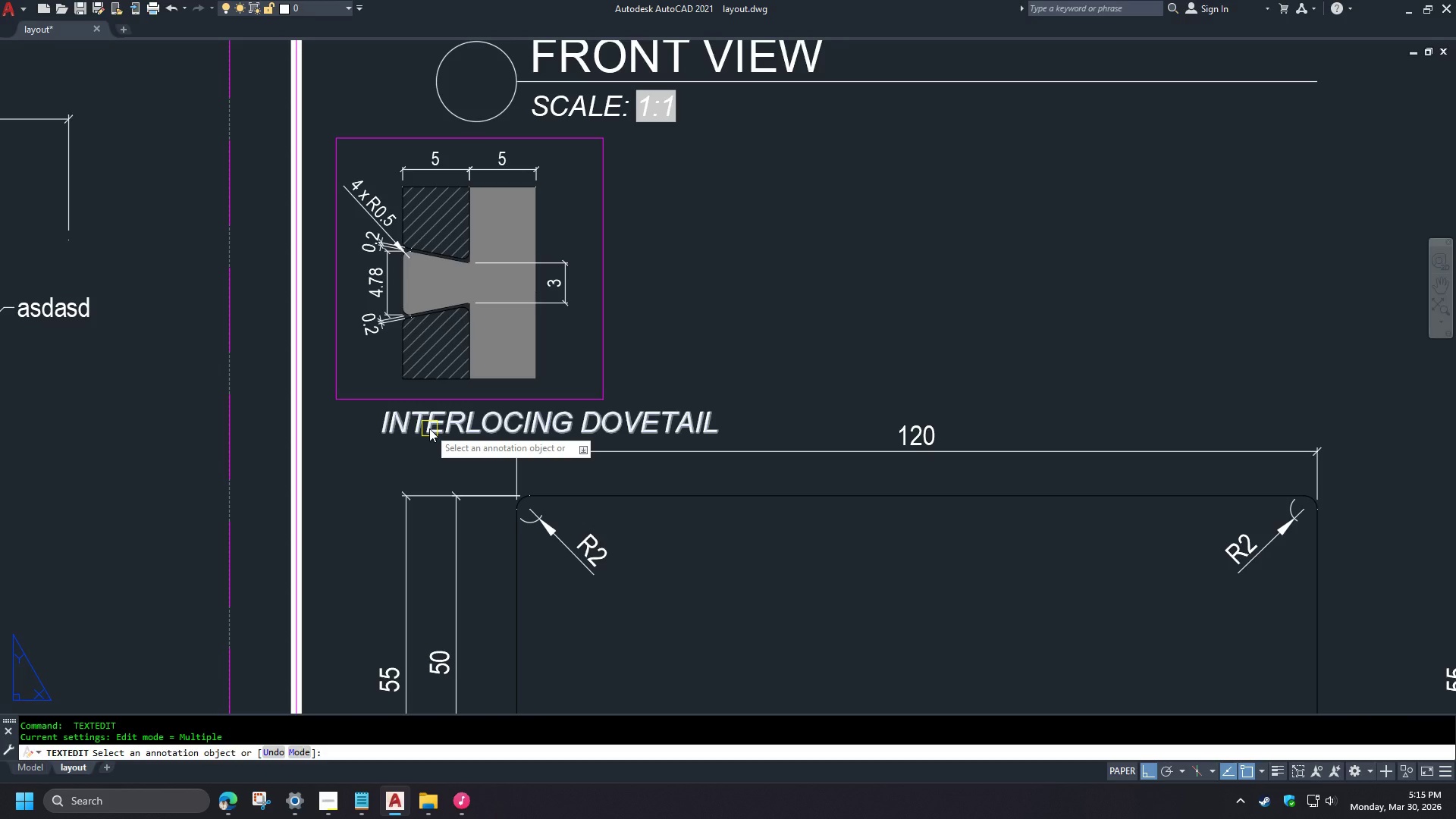 
key(Space)
 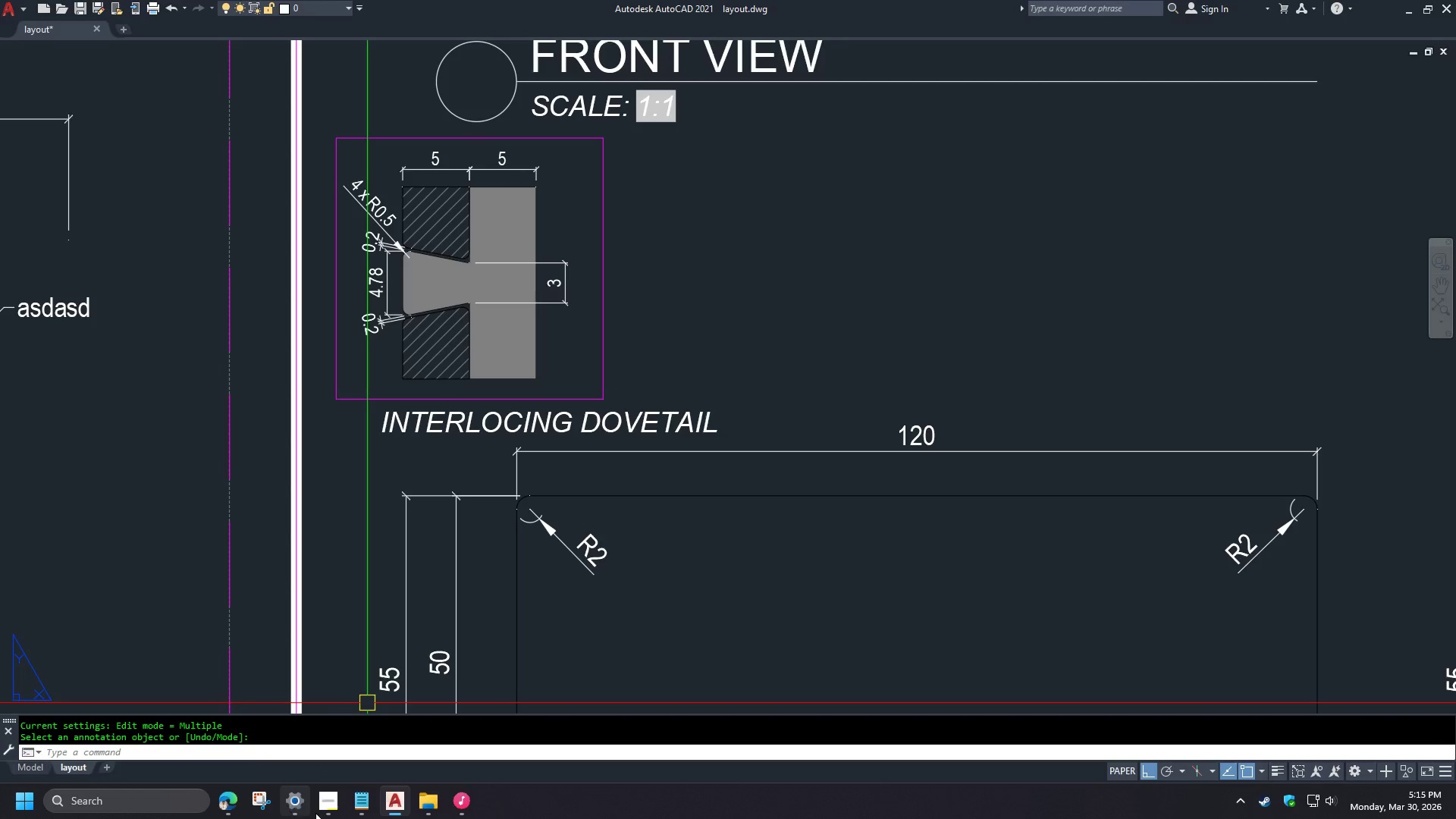 
left_click([328, 809])